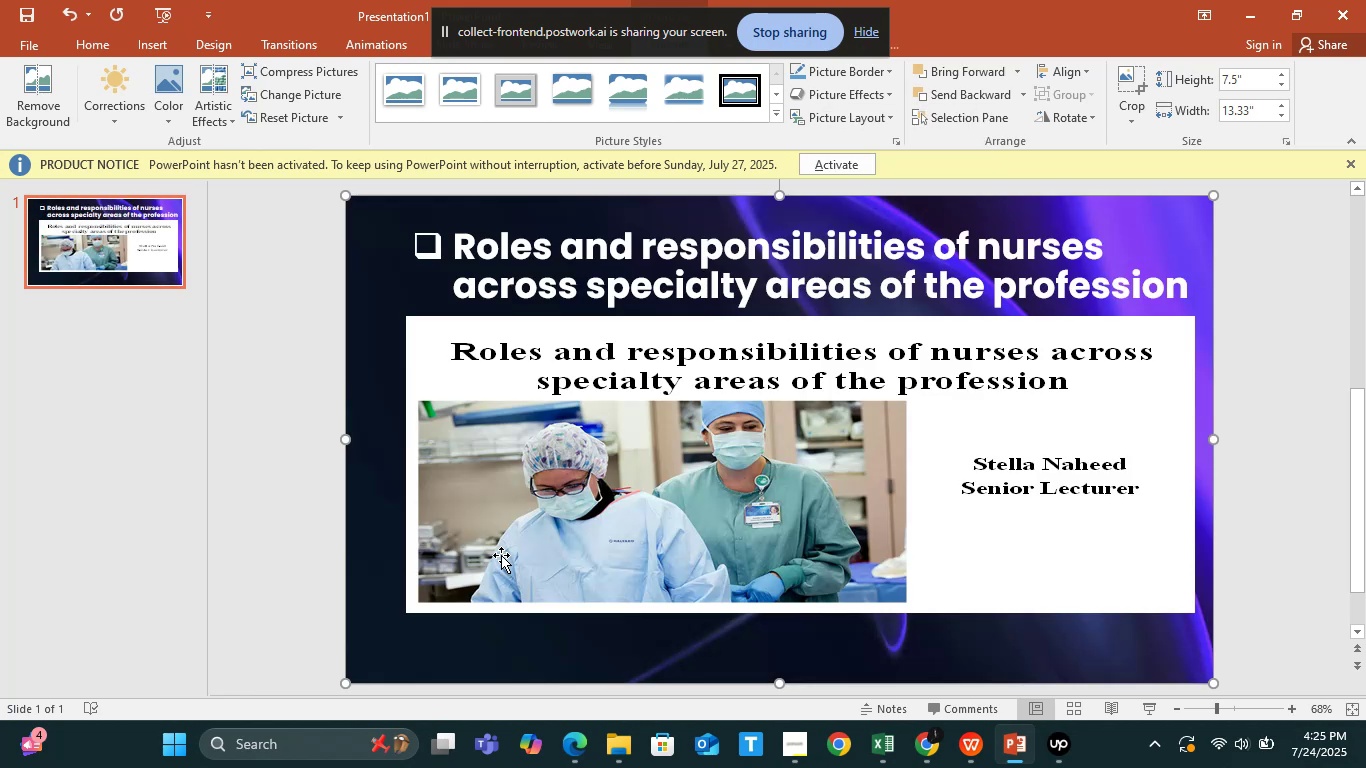 
left_click([545, 654])
 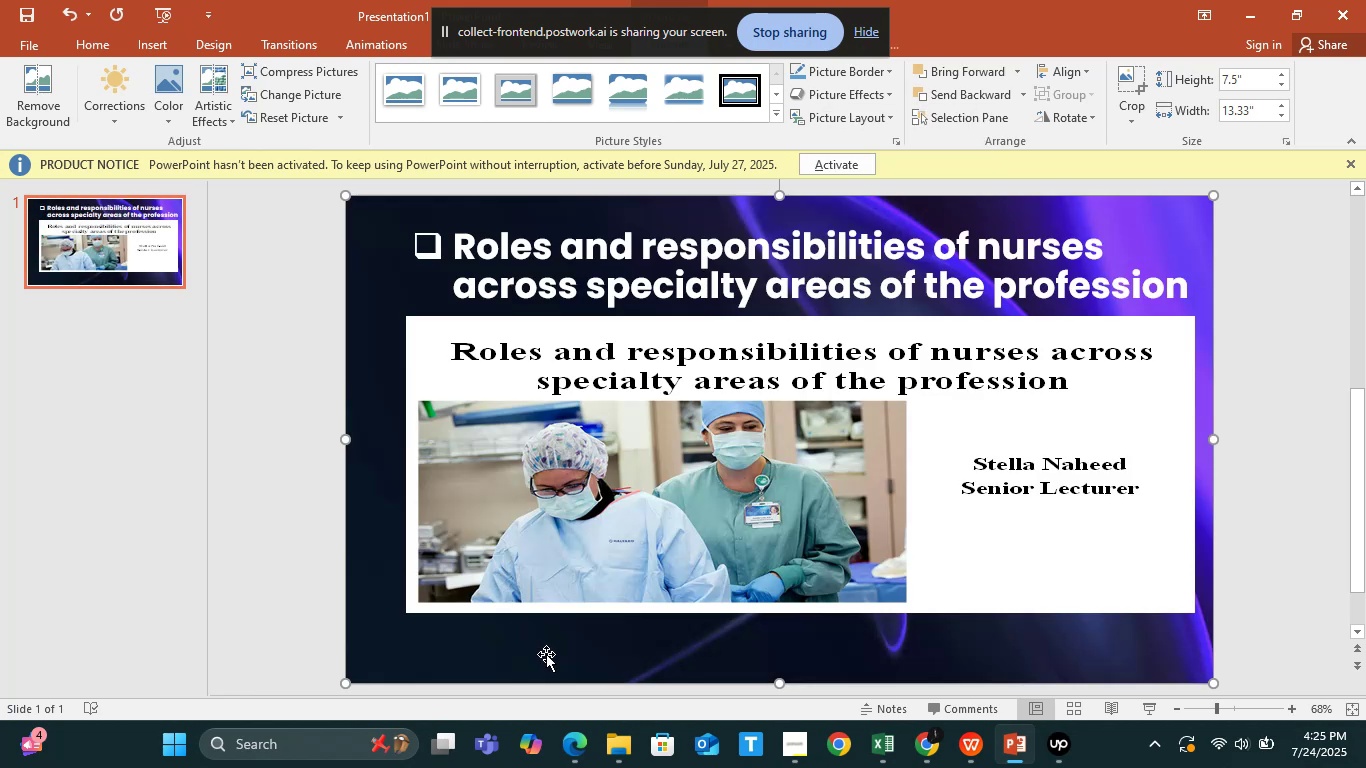 
key(Delete)
 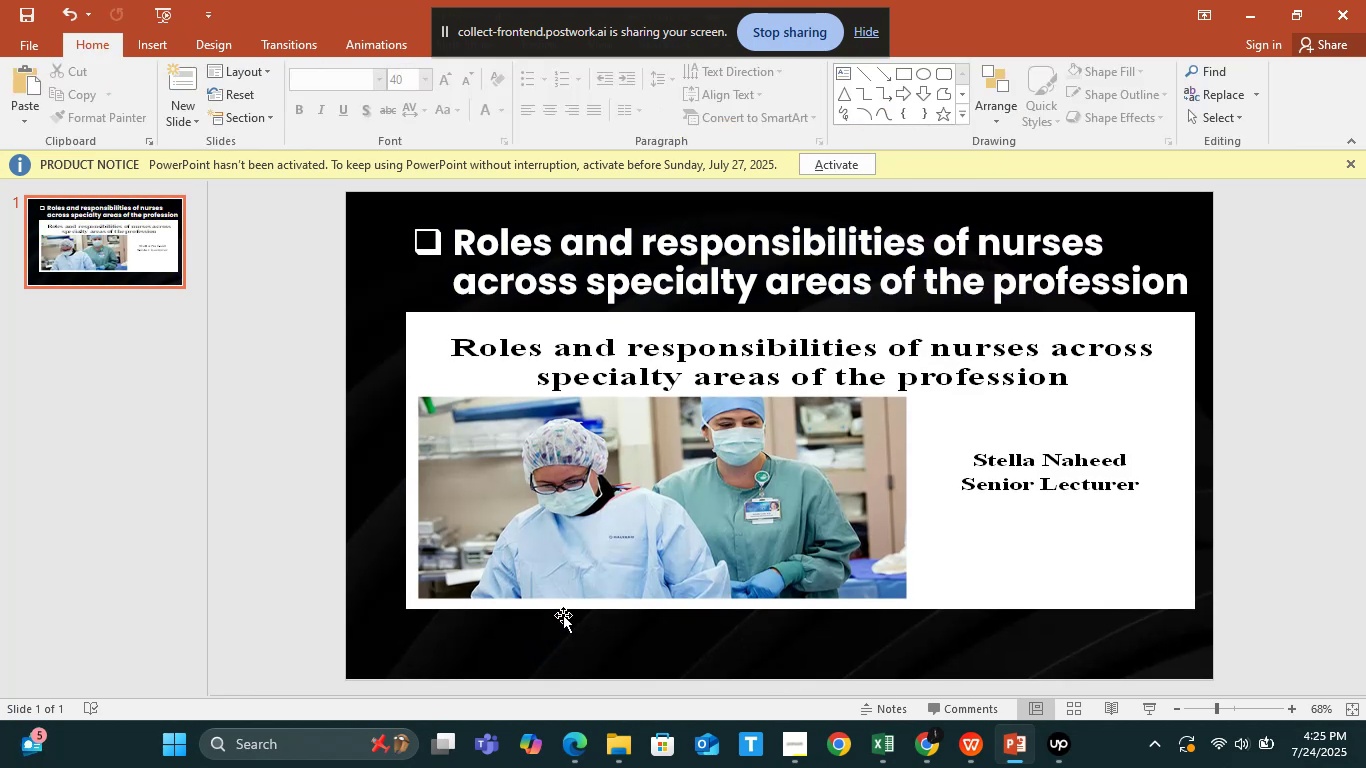 
left_click([522, 549])
 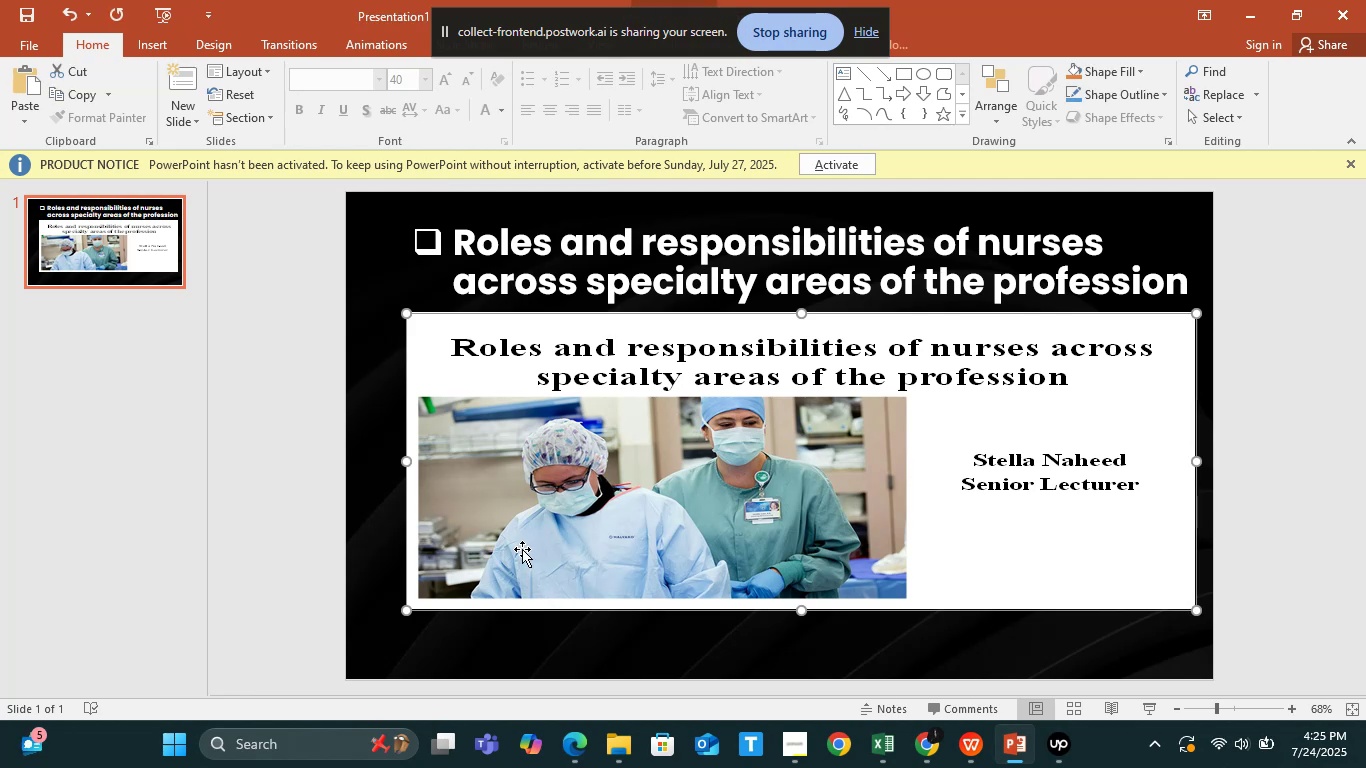 
left_click([522, 549])
 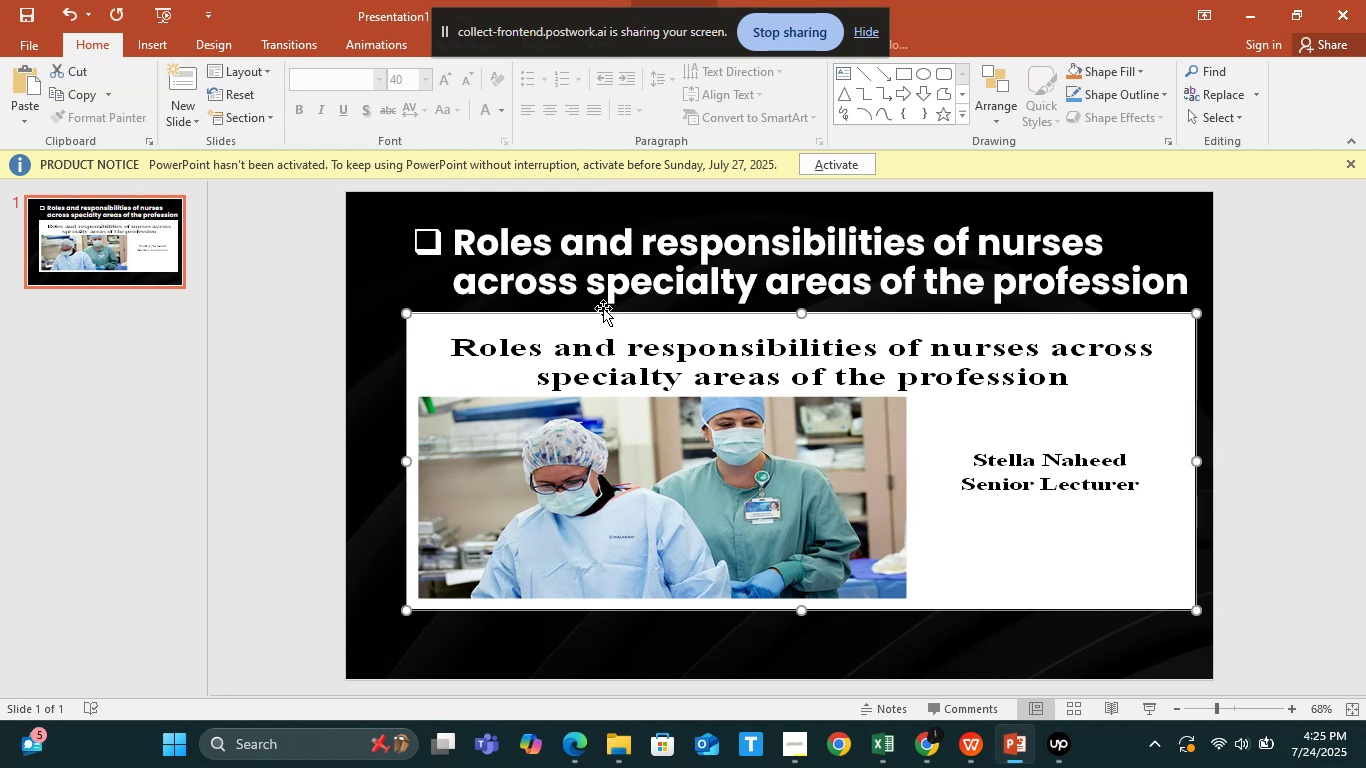 
left_click([603, 261])
 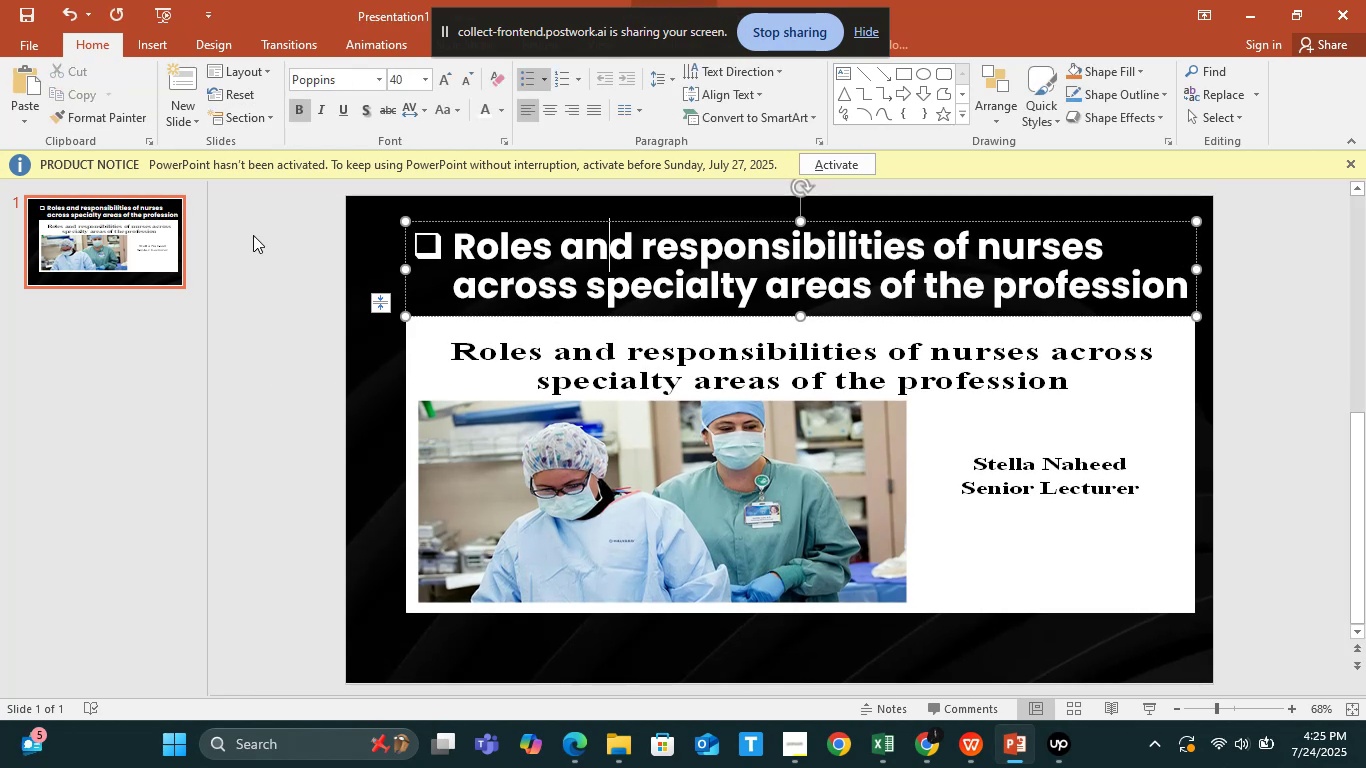 
left_click([977, 741])
 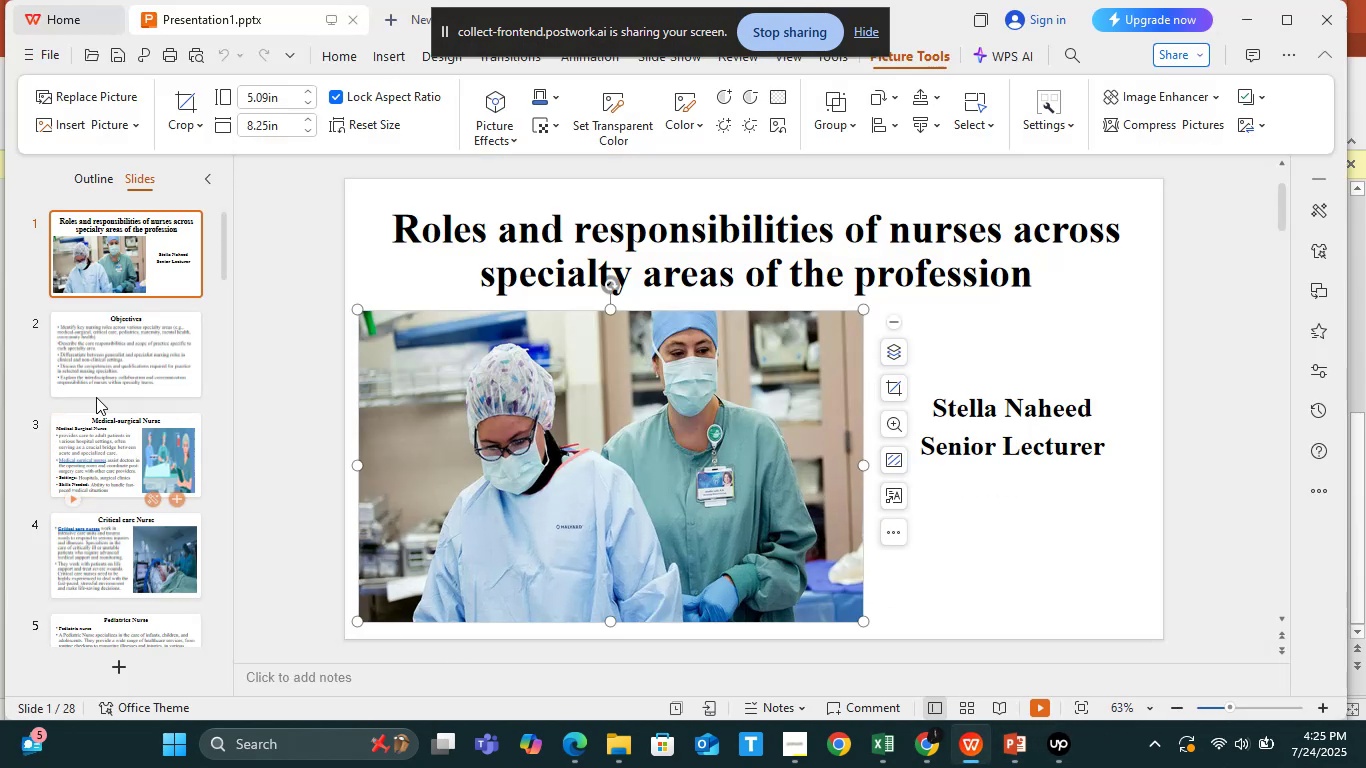 
left_click([101, 344])
 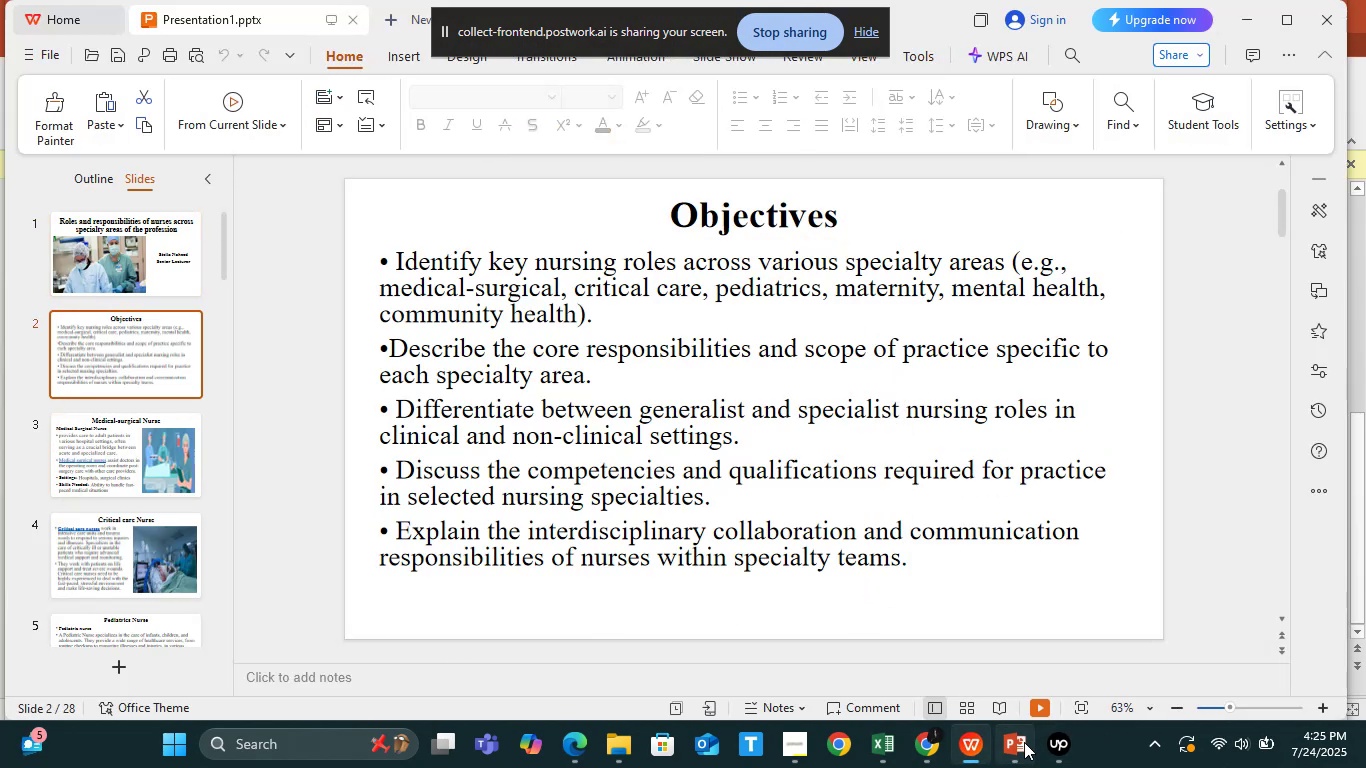 
left_click([1018, 748])
 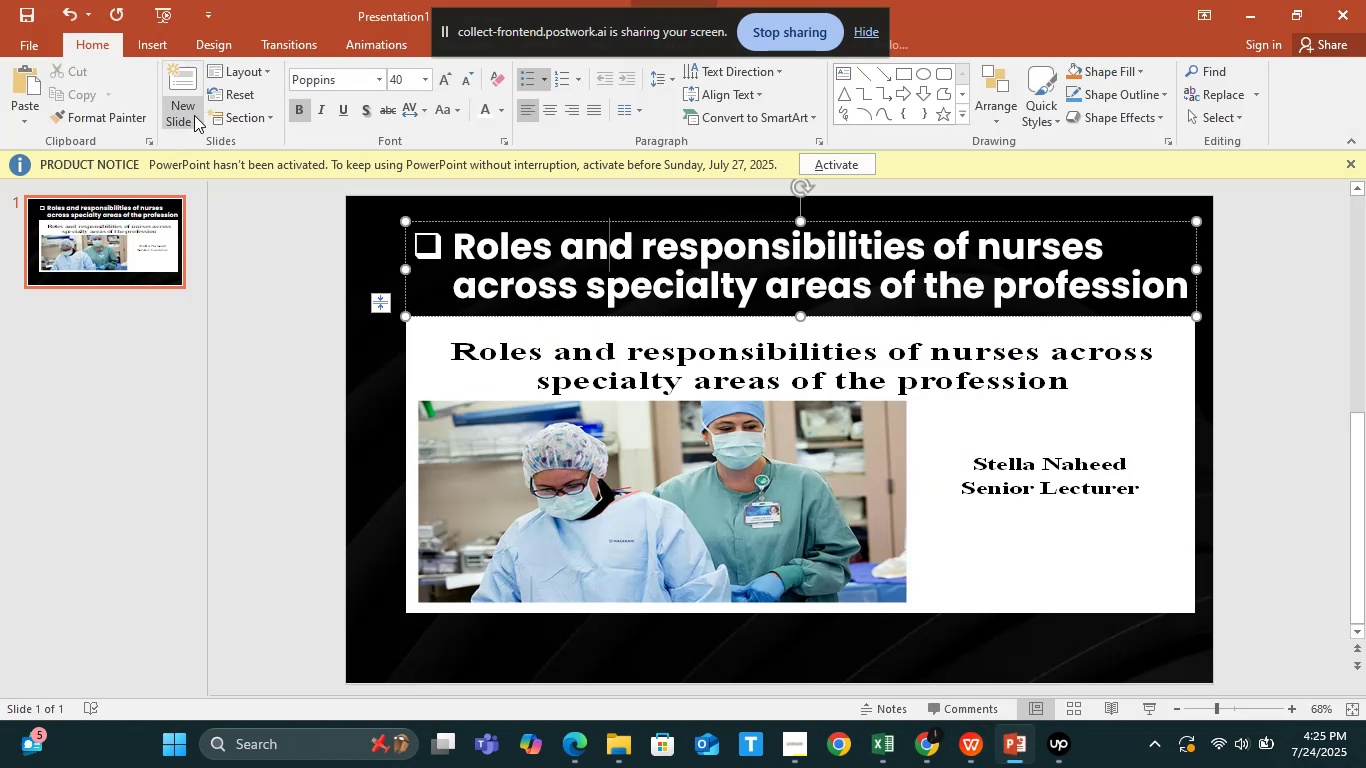 
left_click([194, 115])
 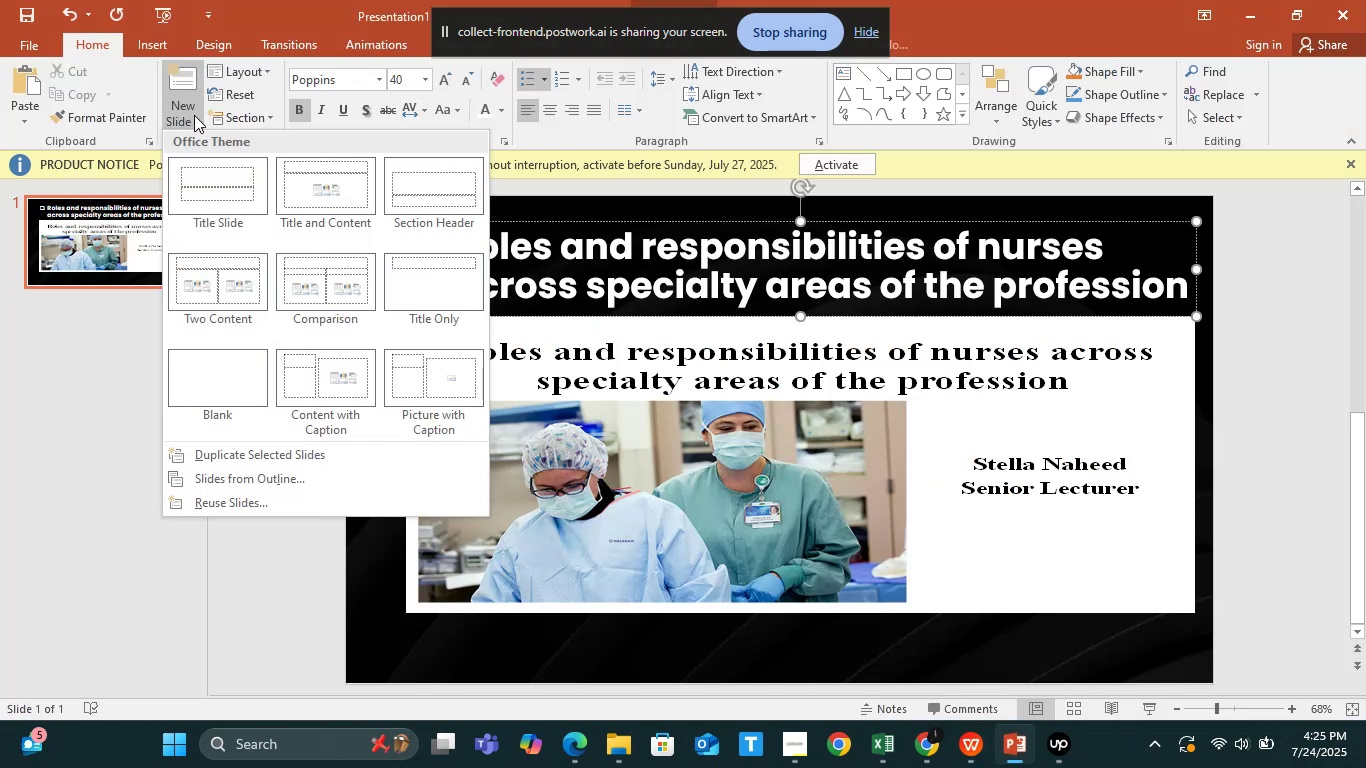 
left_click([194, 115])
 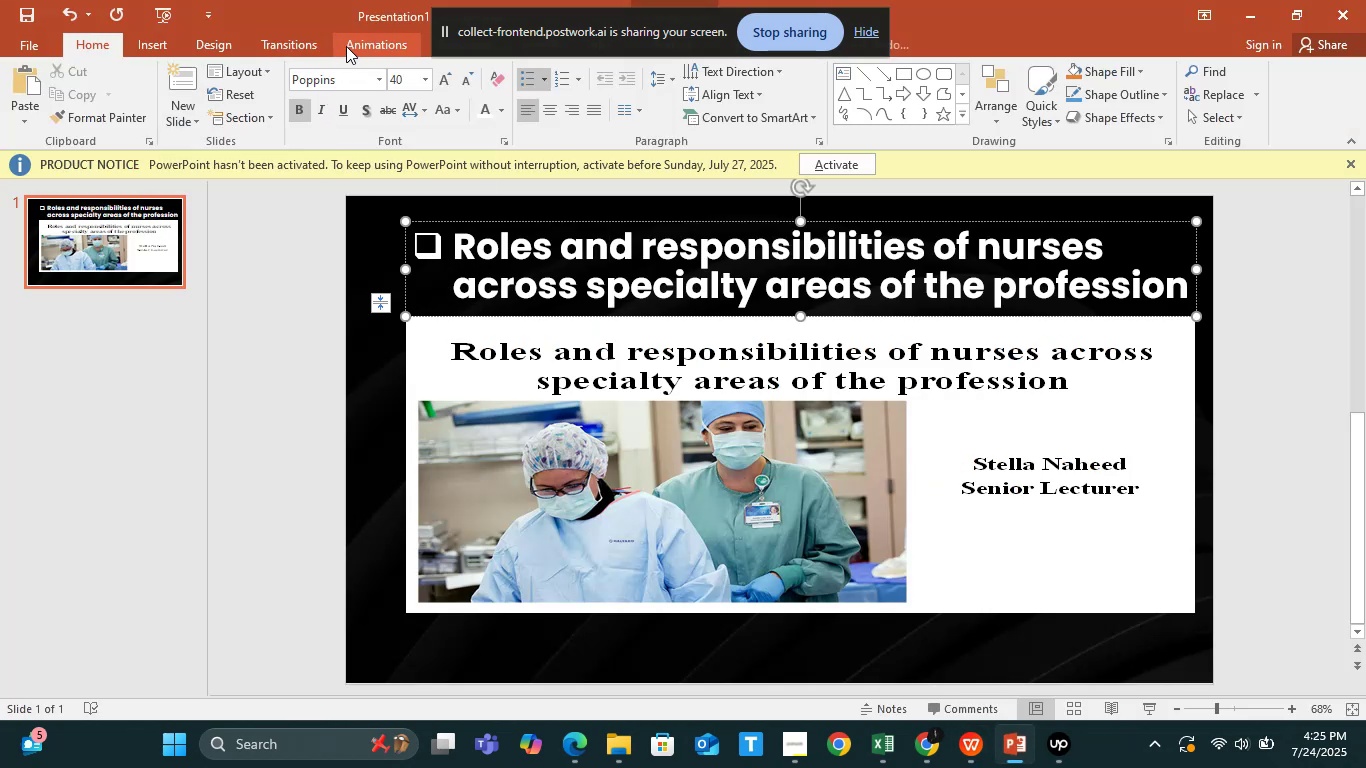 
left_click([354, 45])
 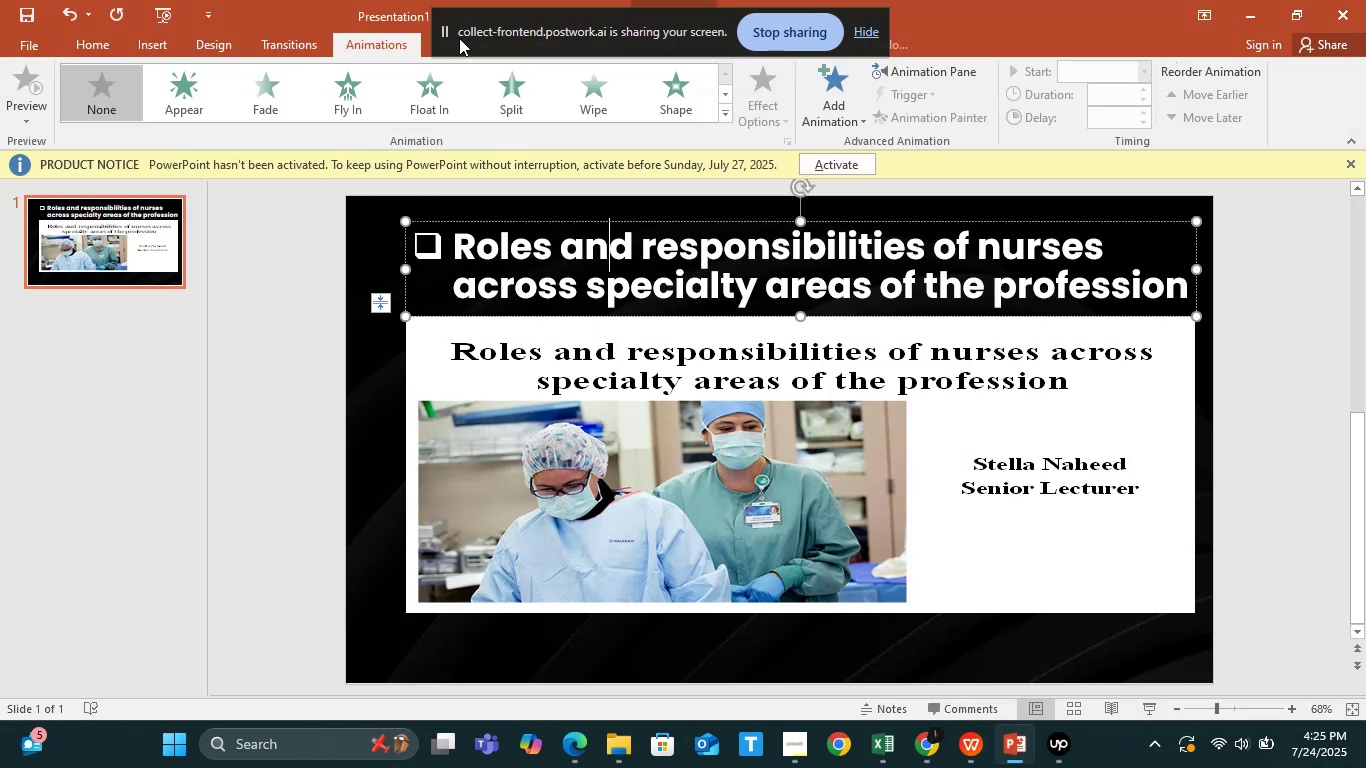 
left_click_drag(start_coordinate=[462, 37], to_coordinate=[961, 18])
 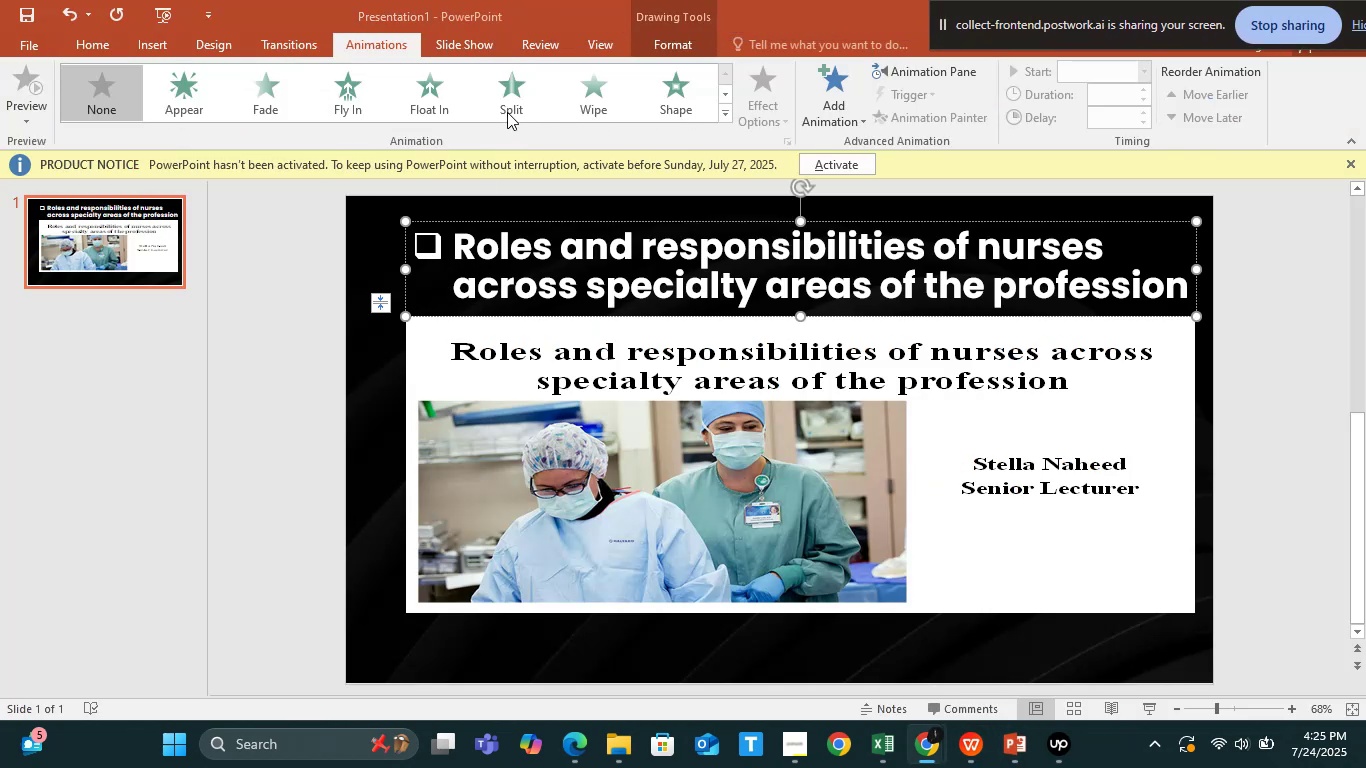 
left_click([508, 112])
 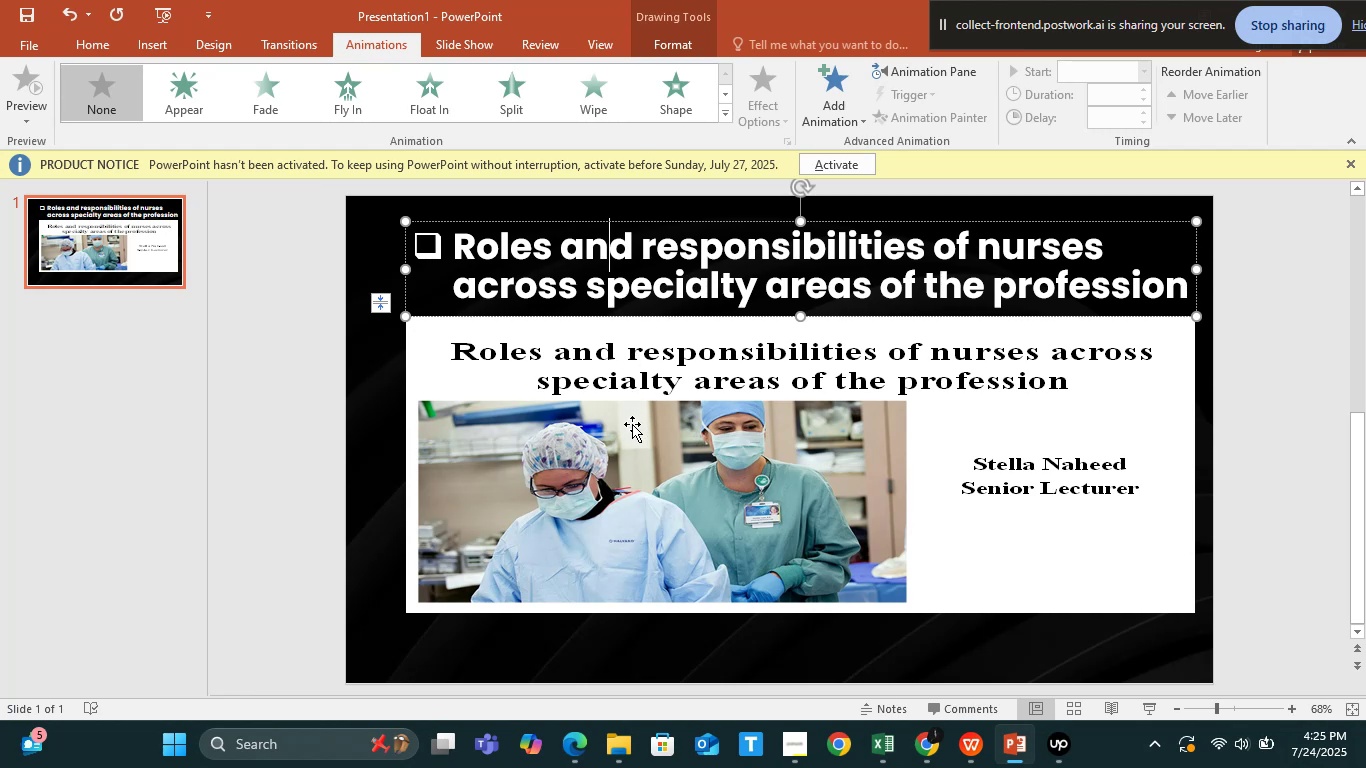 
hold_key(key=ShiftLeft, duration=1.51)
left_click([632, 424])
 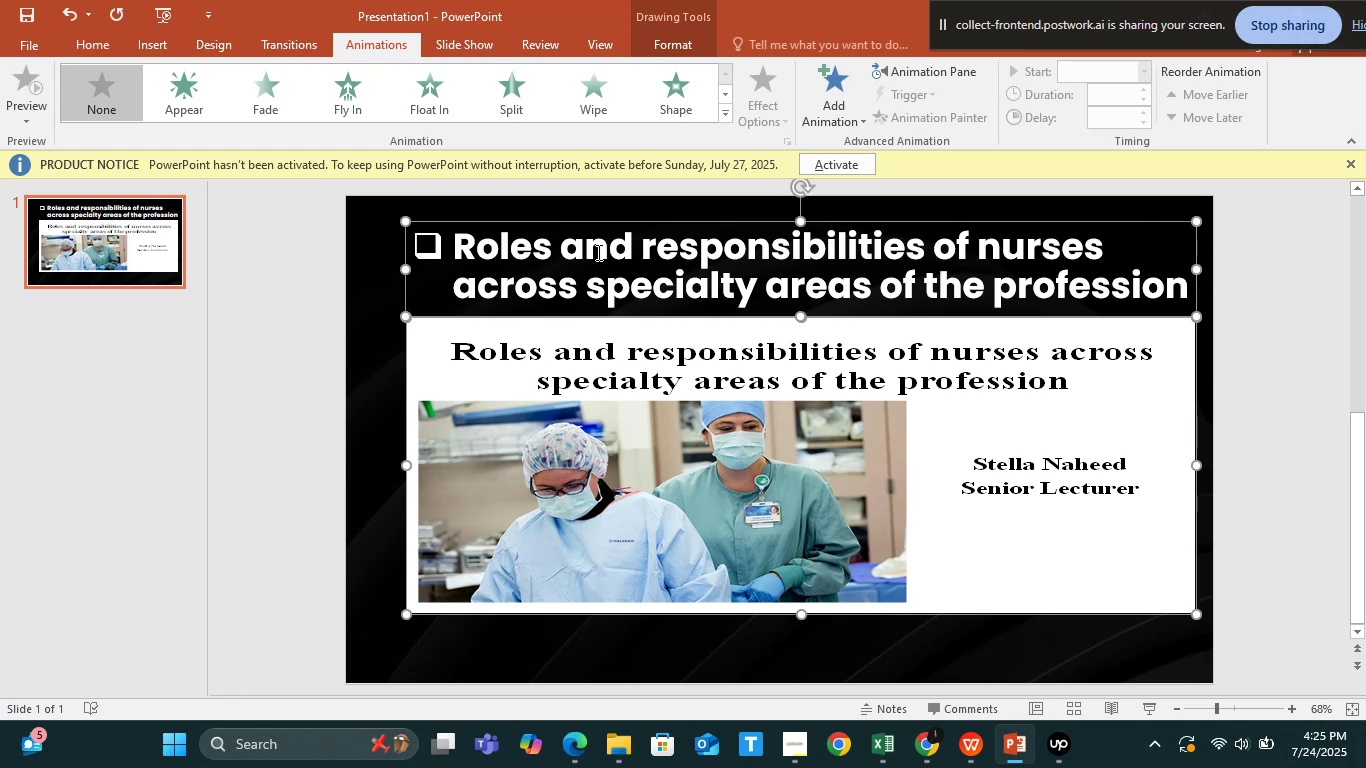 
left_click([596, 249])
 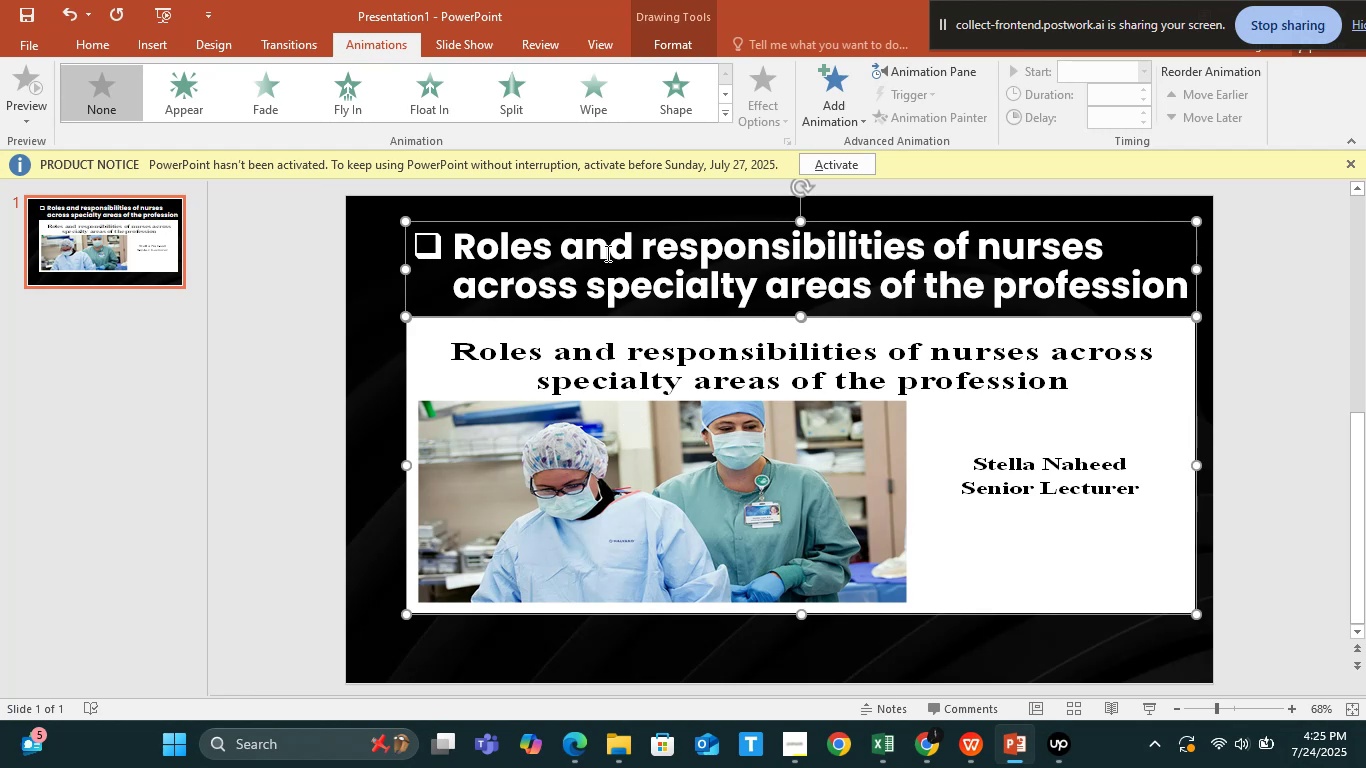 
hold_key(key=ShiftLeft, duration=1.43)
 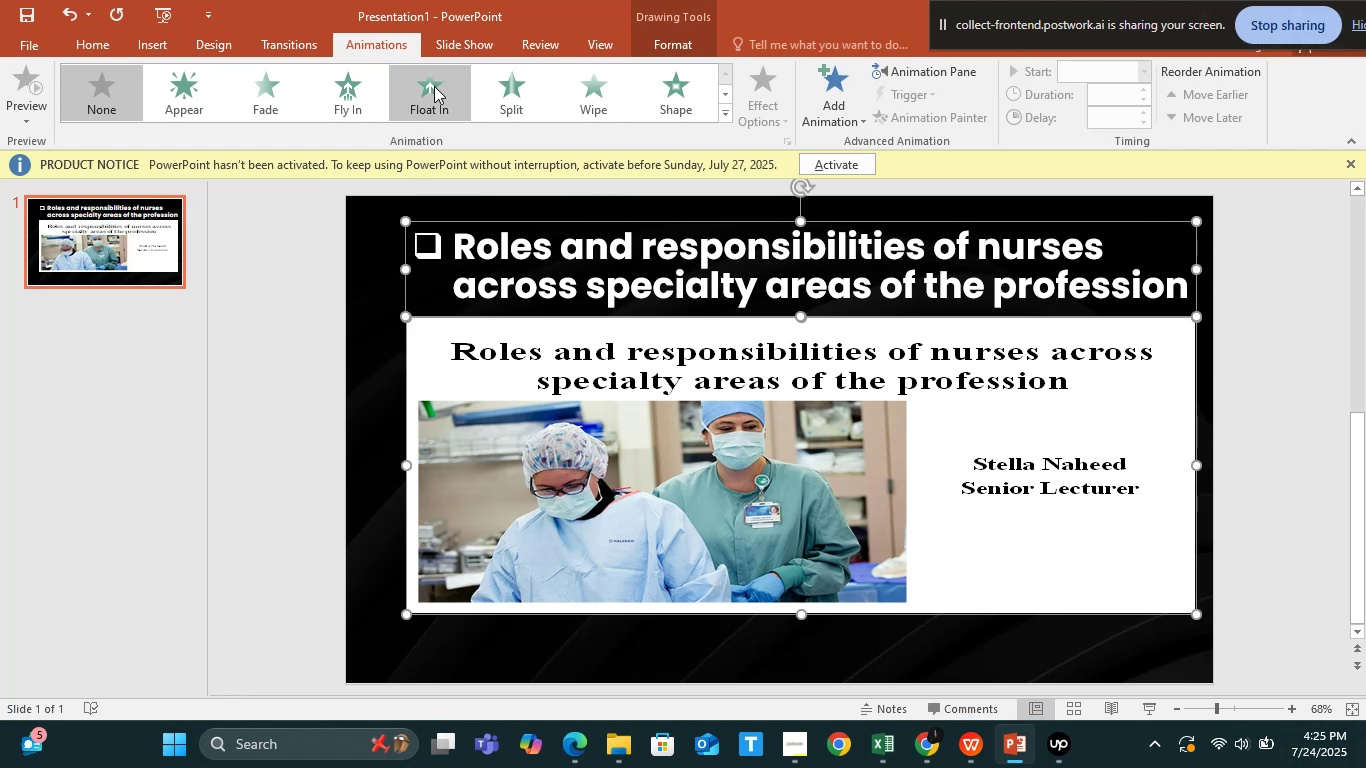 
left_click([434, 86])
 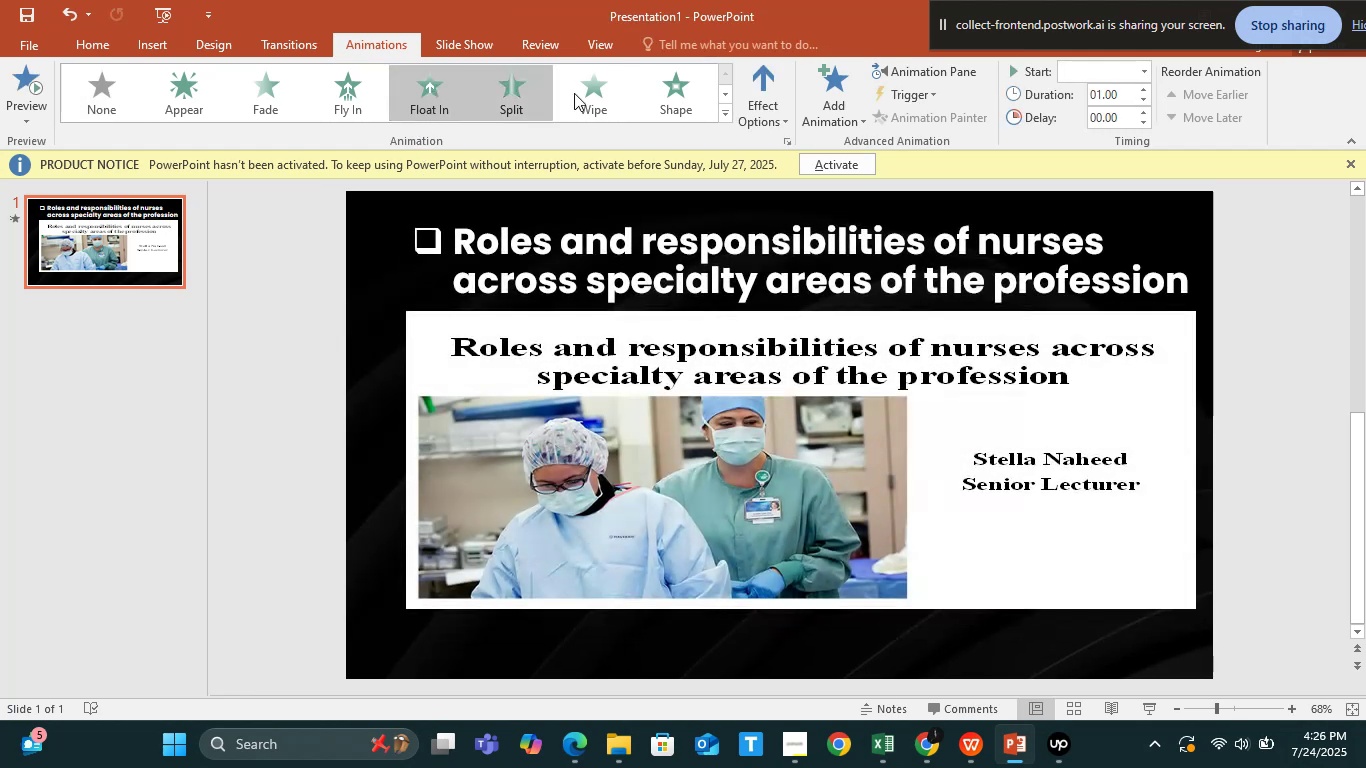 
left_click([585, 86])
 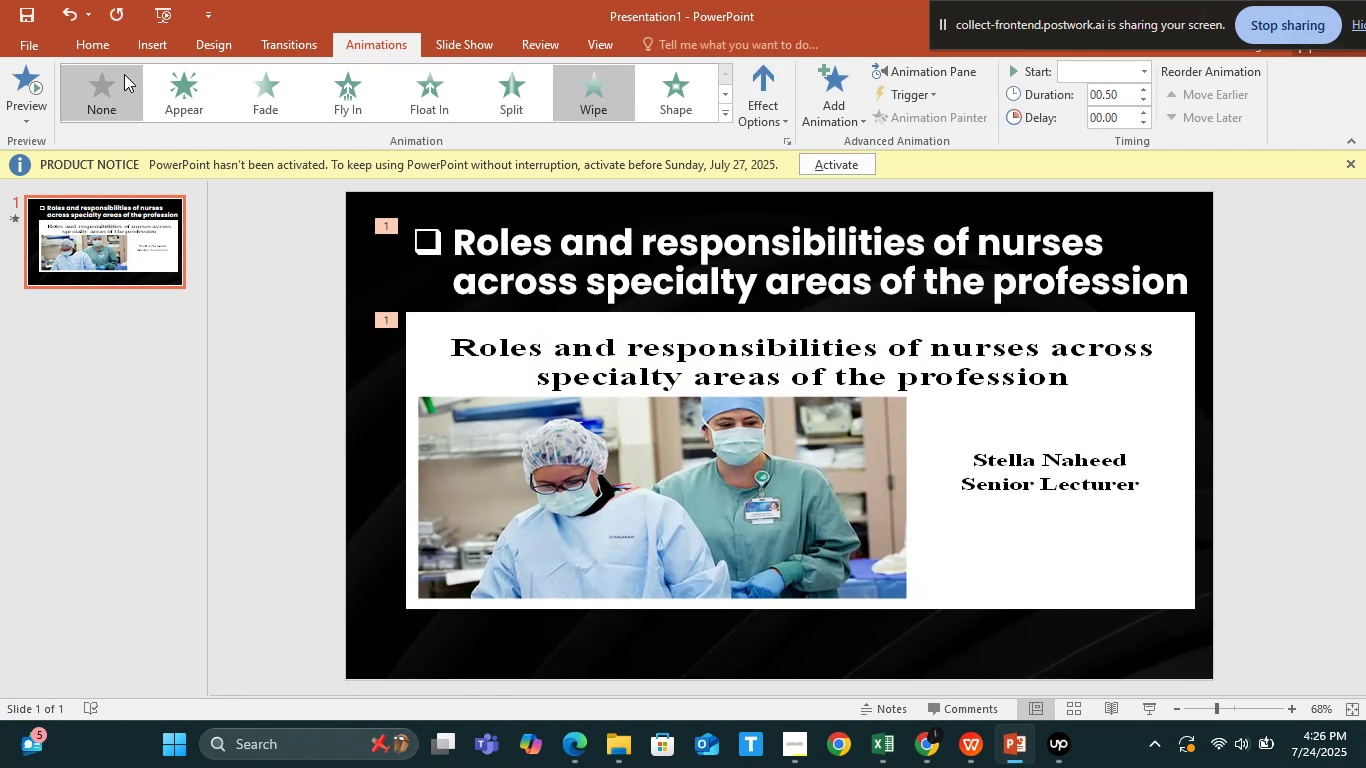 
left_click([106, 45])
 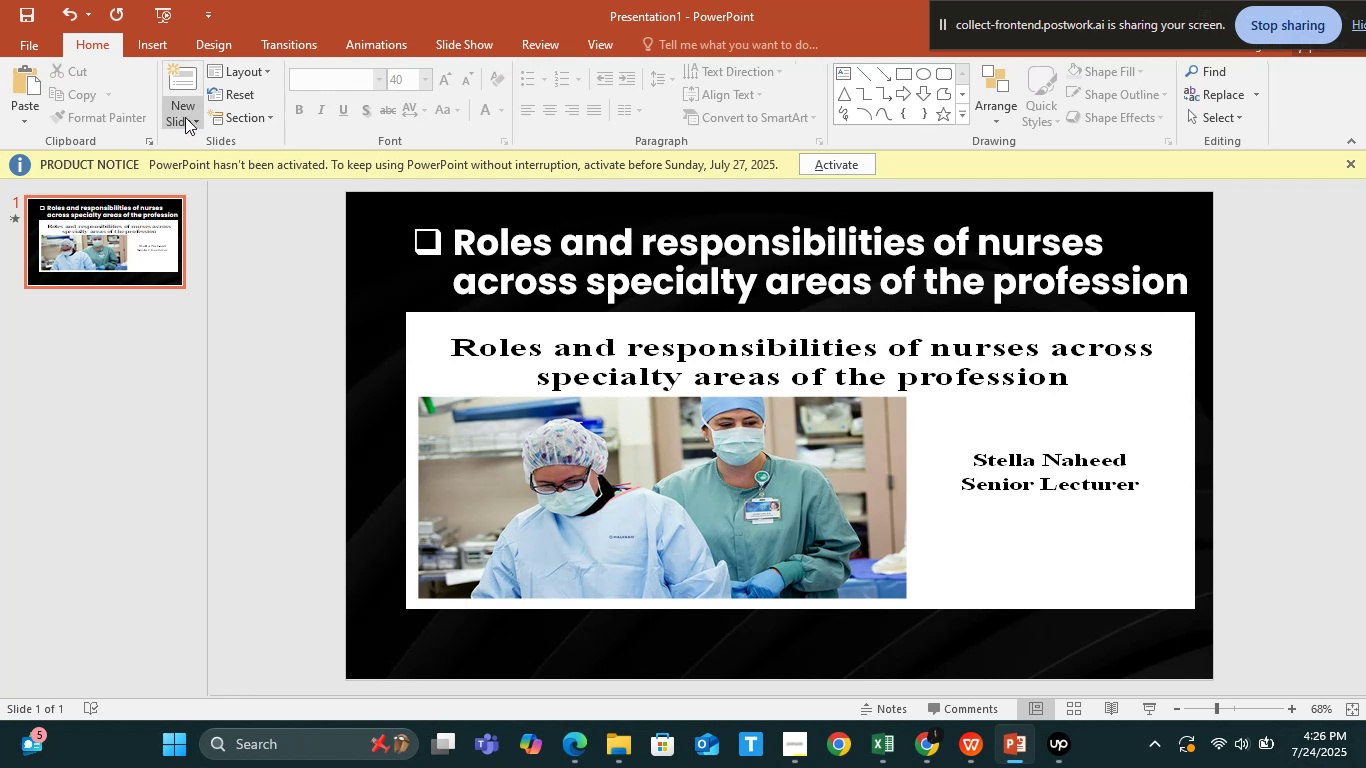 
left_click([187, 117])
 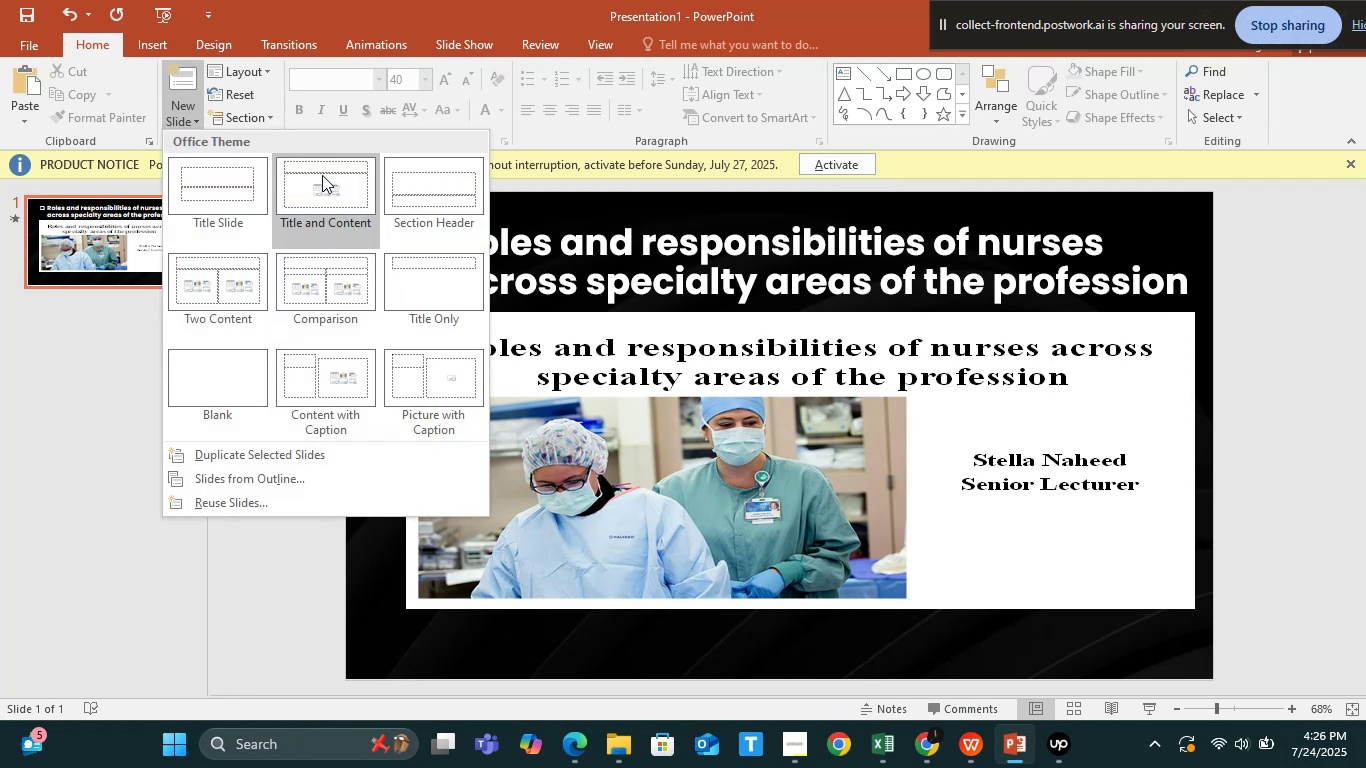 
left_click([323, 175])
 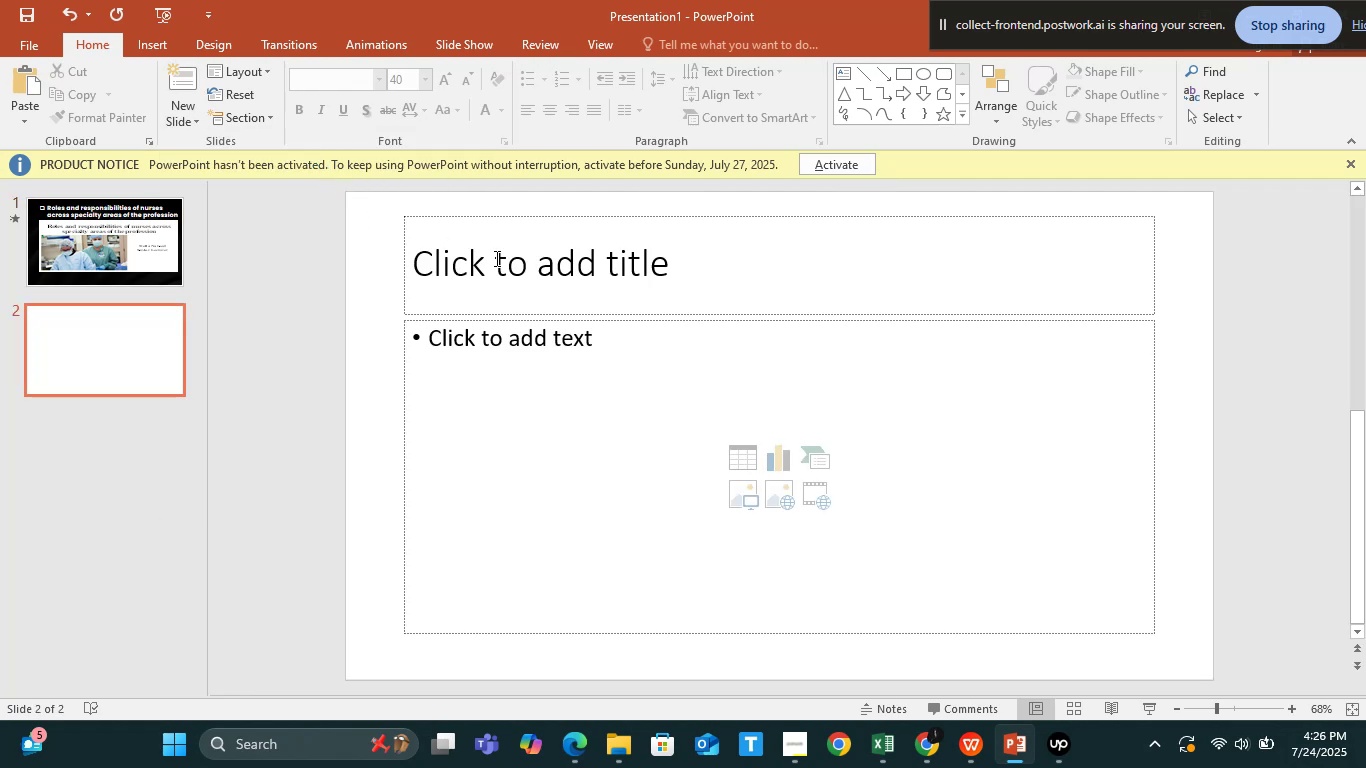 
left_click([508, 261])
 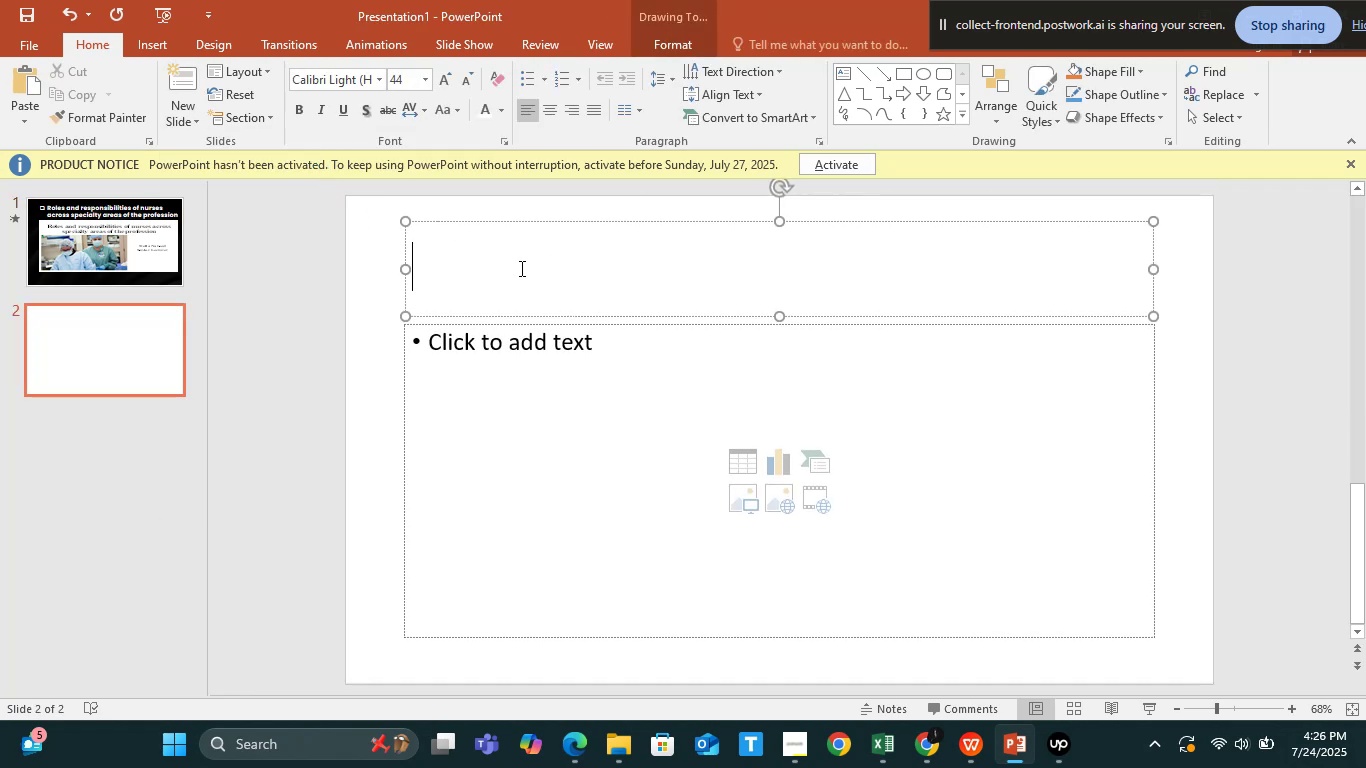 
key(Alt+Tab)
 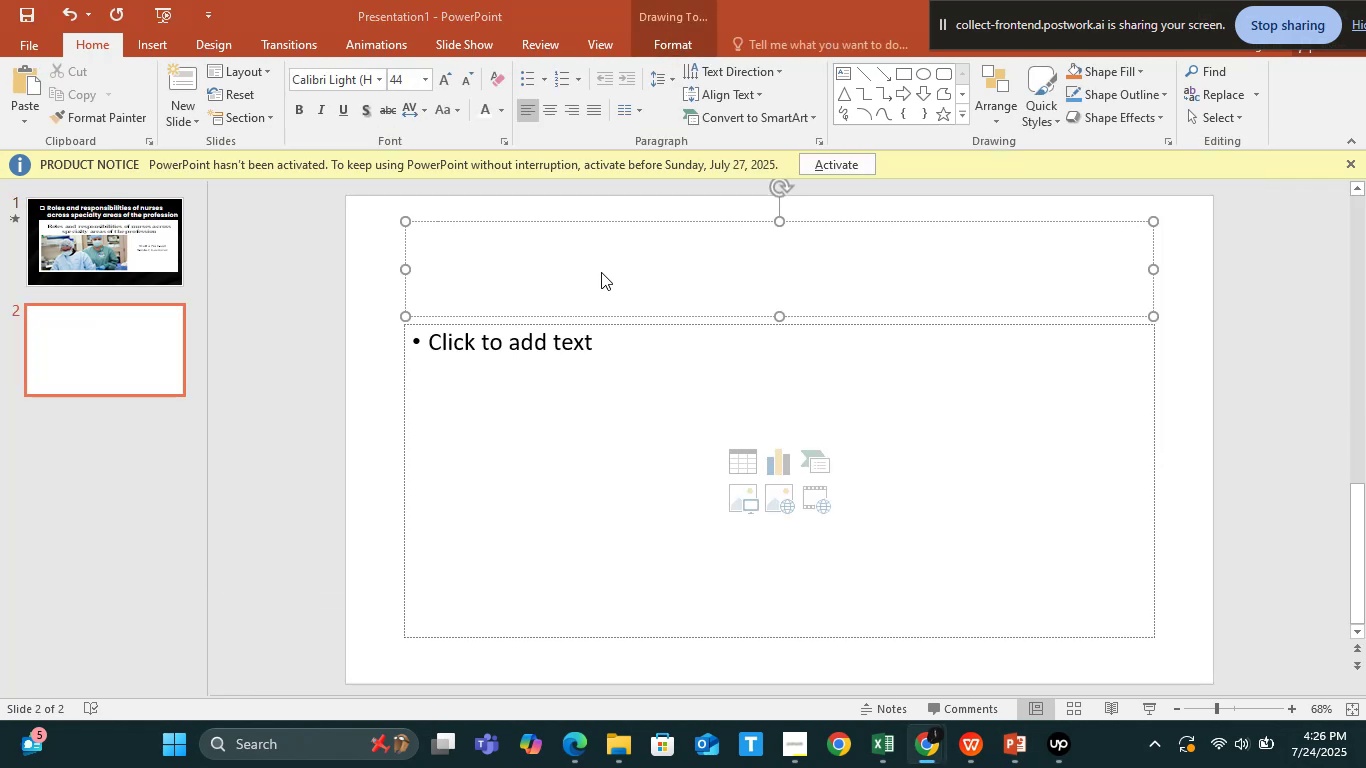 
key(Alt+Tab)
 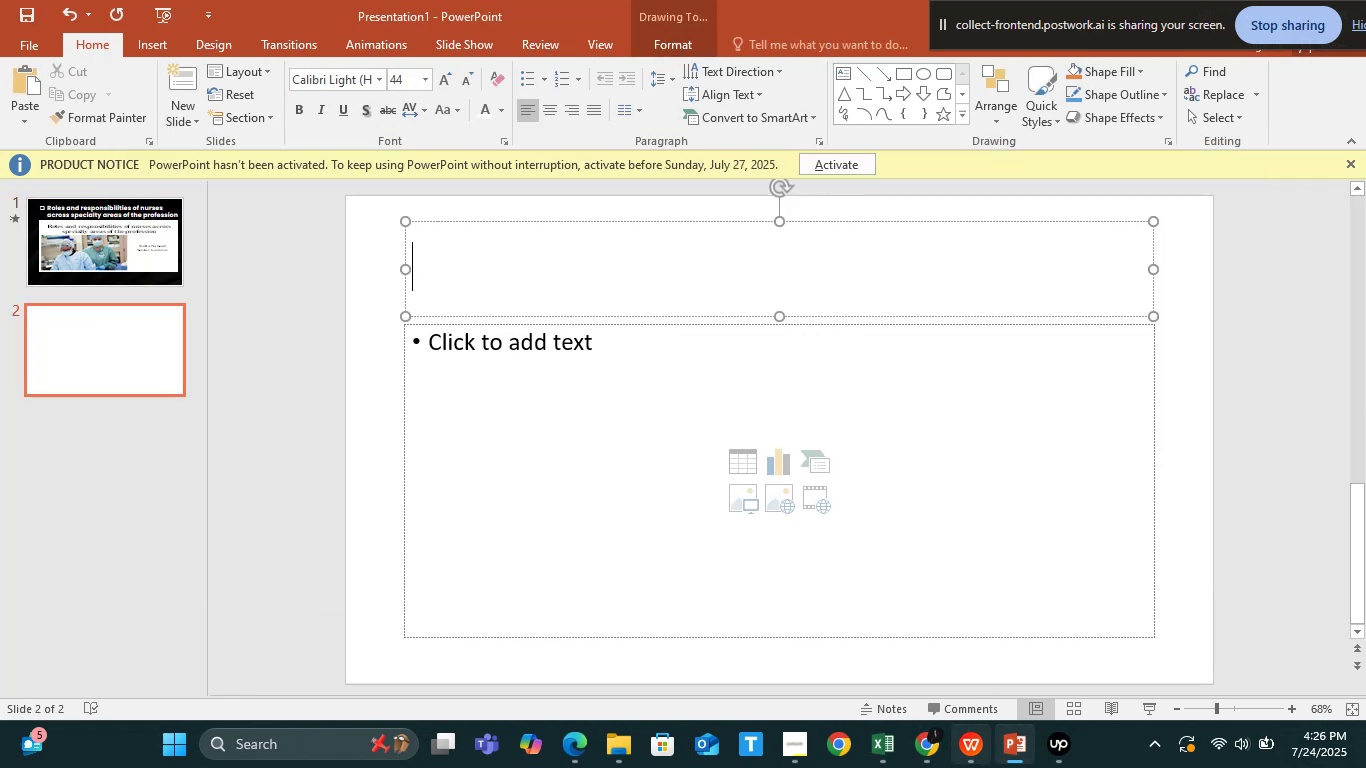 
left_click([966, 753])
 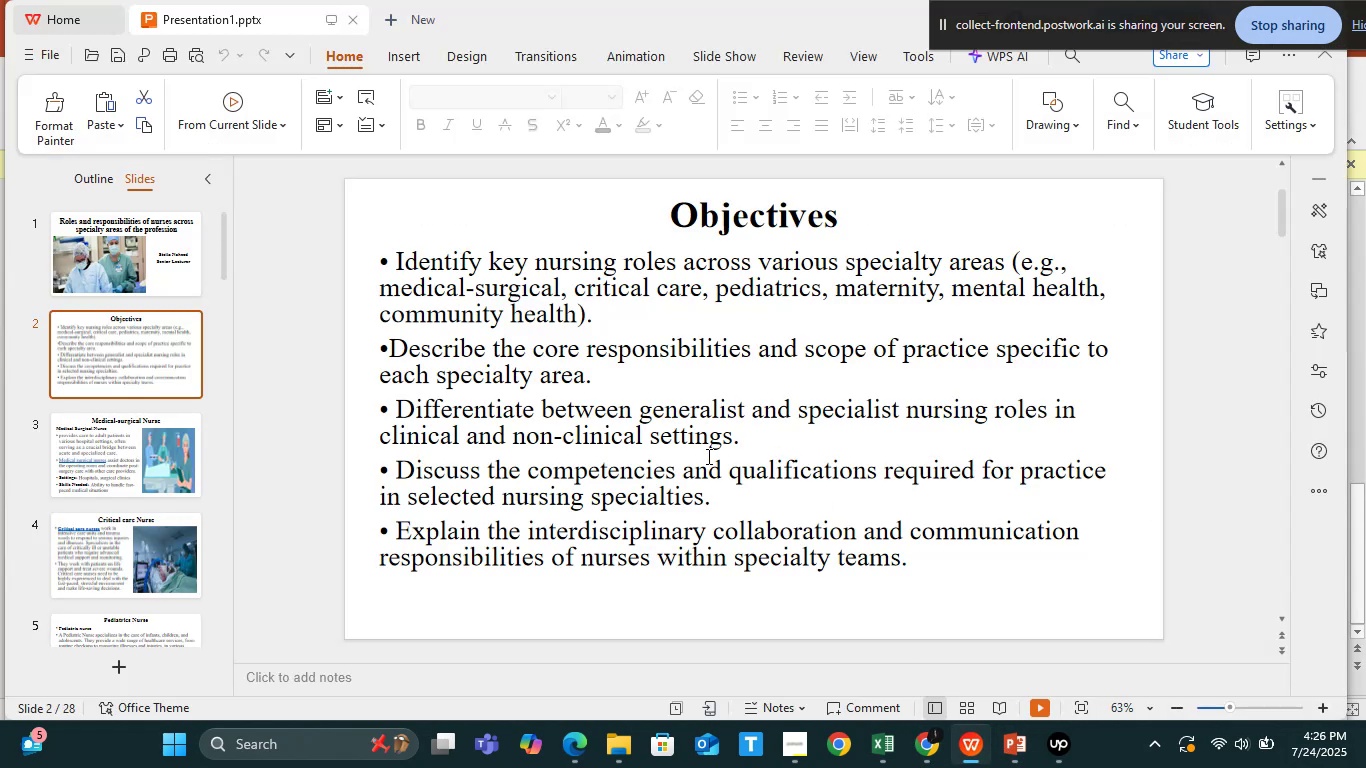 
left_click([707, 455])
 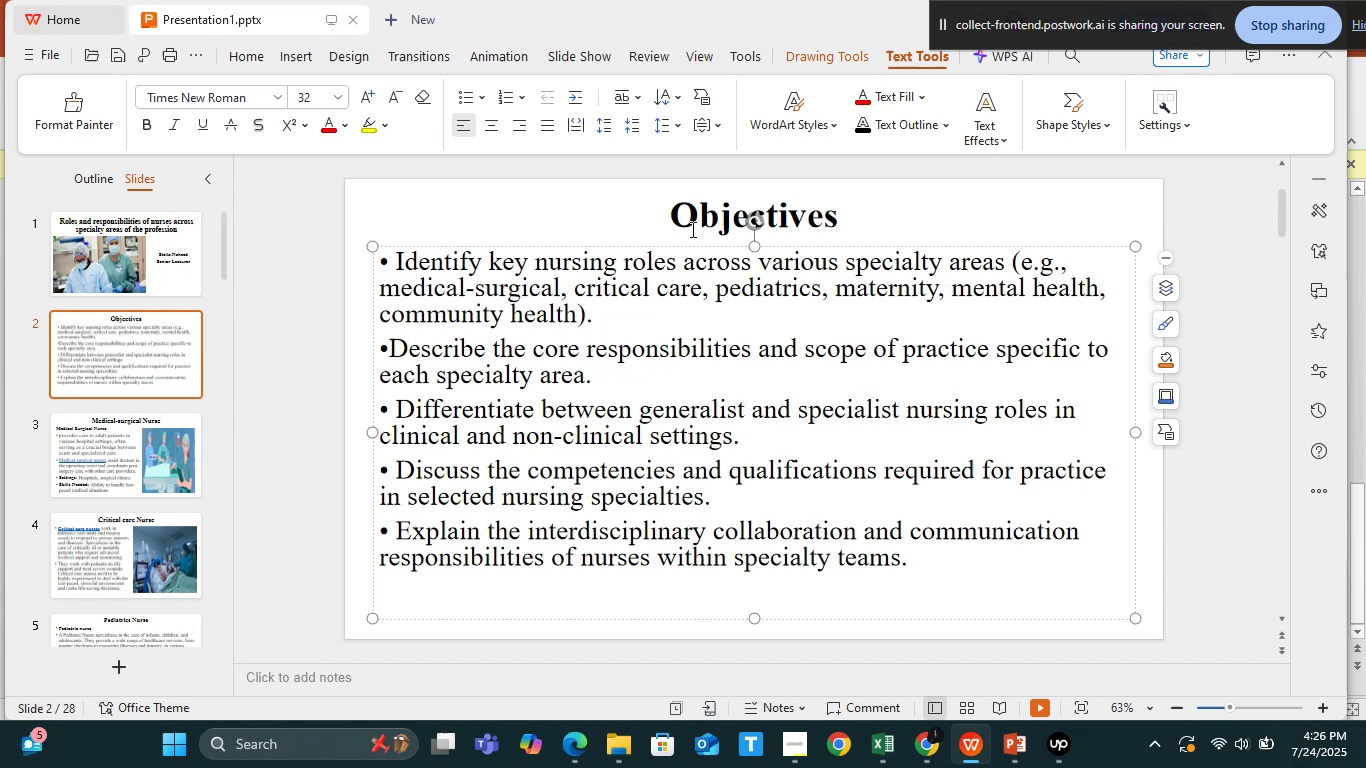 
left_click([693, 215])
 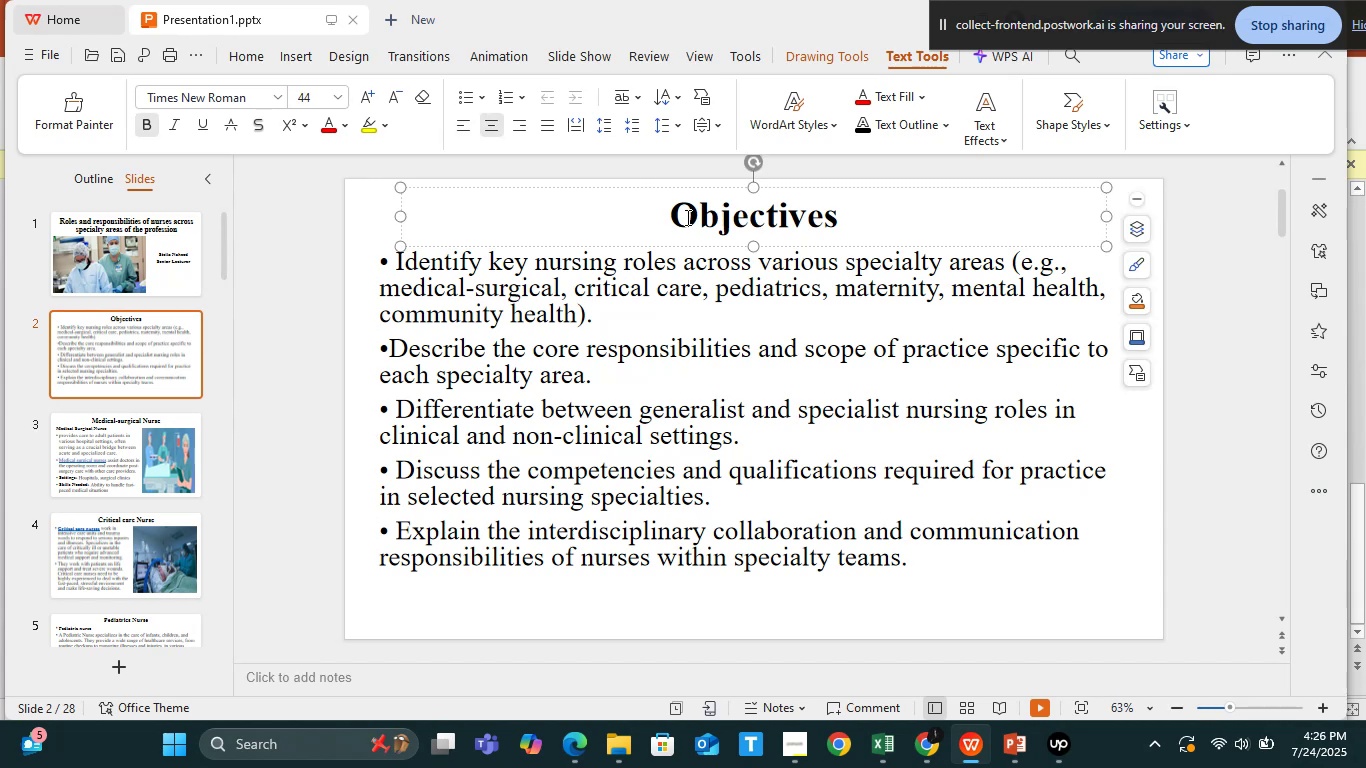 
key(Control+A)
 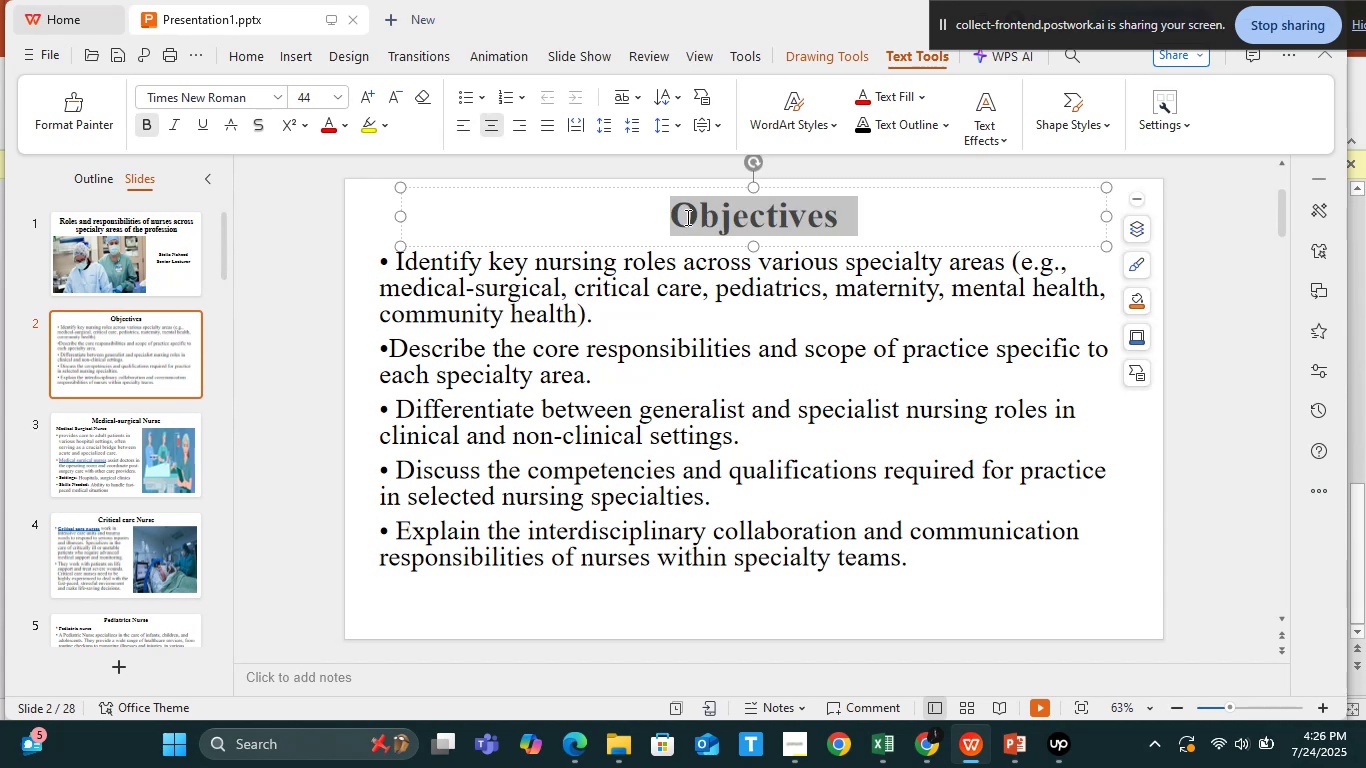 
key(Control+C)
 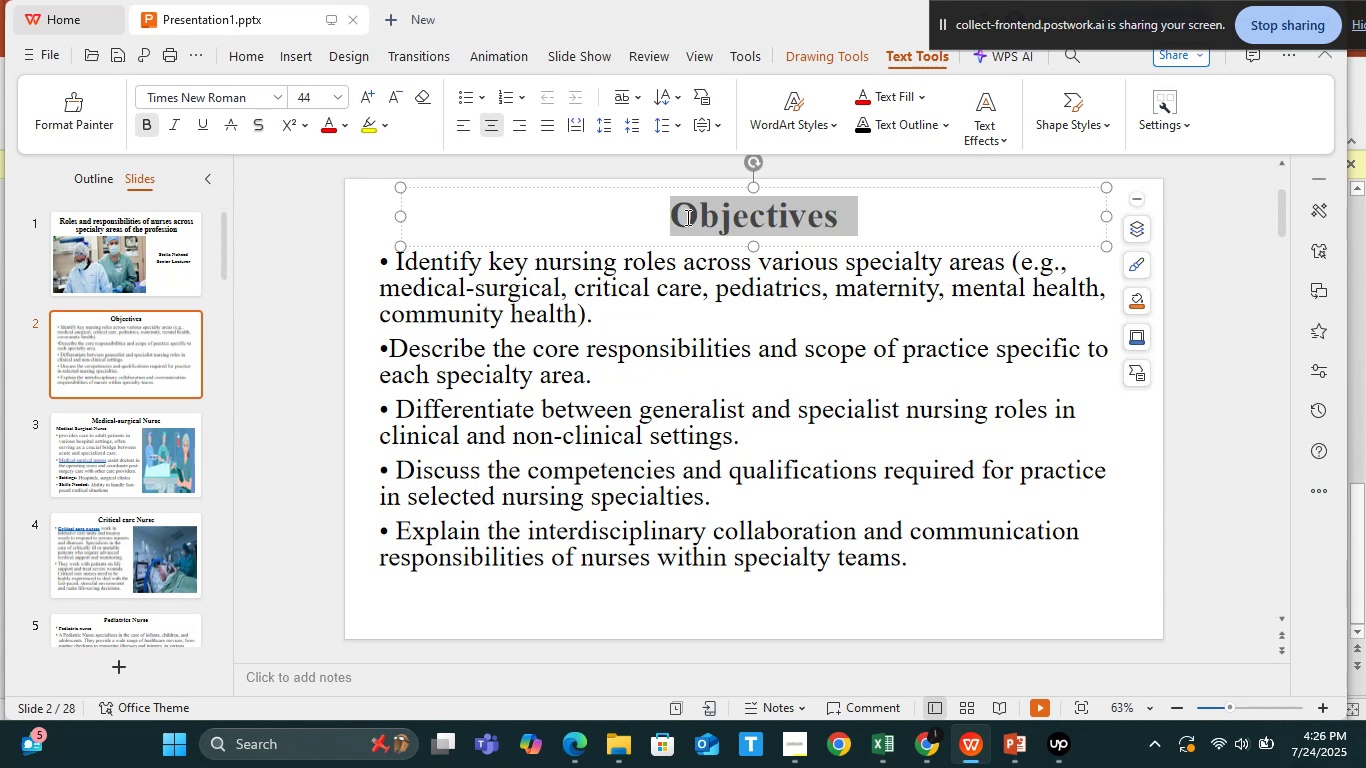 
key(Alt+Tab)
 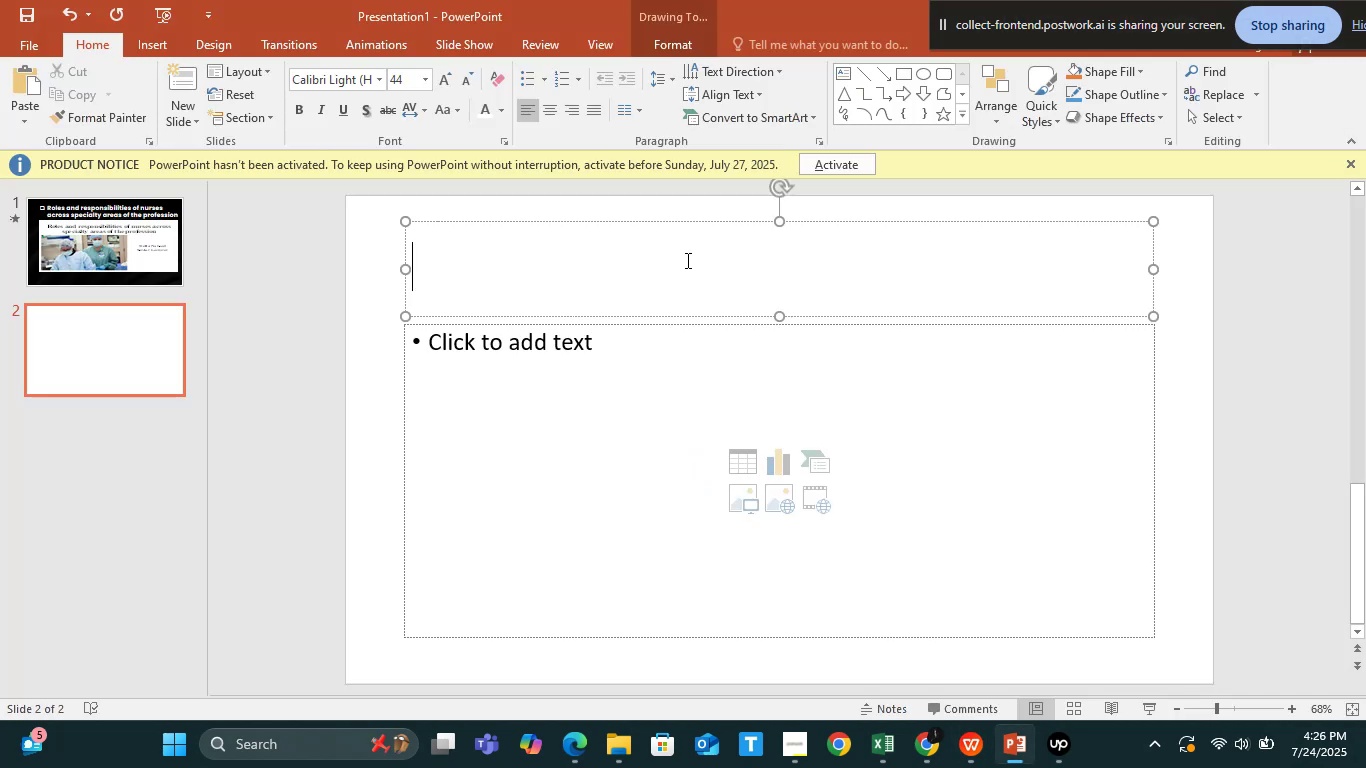 
key(Control+V)
 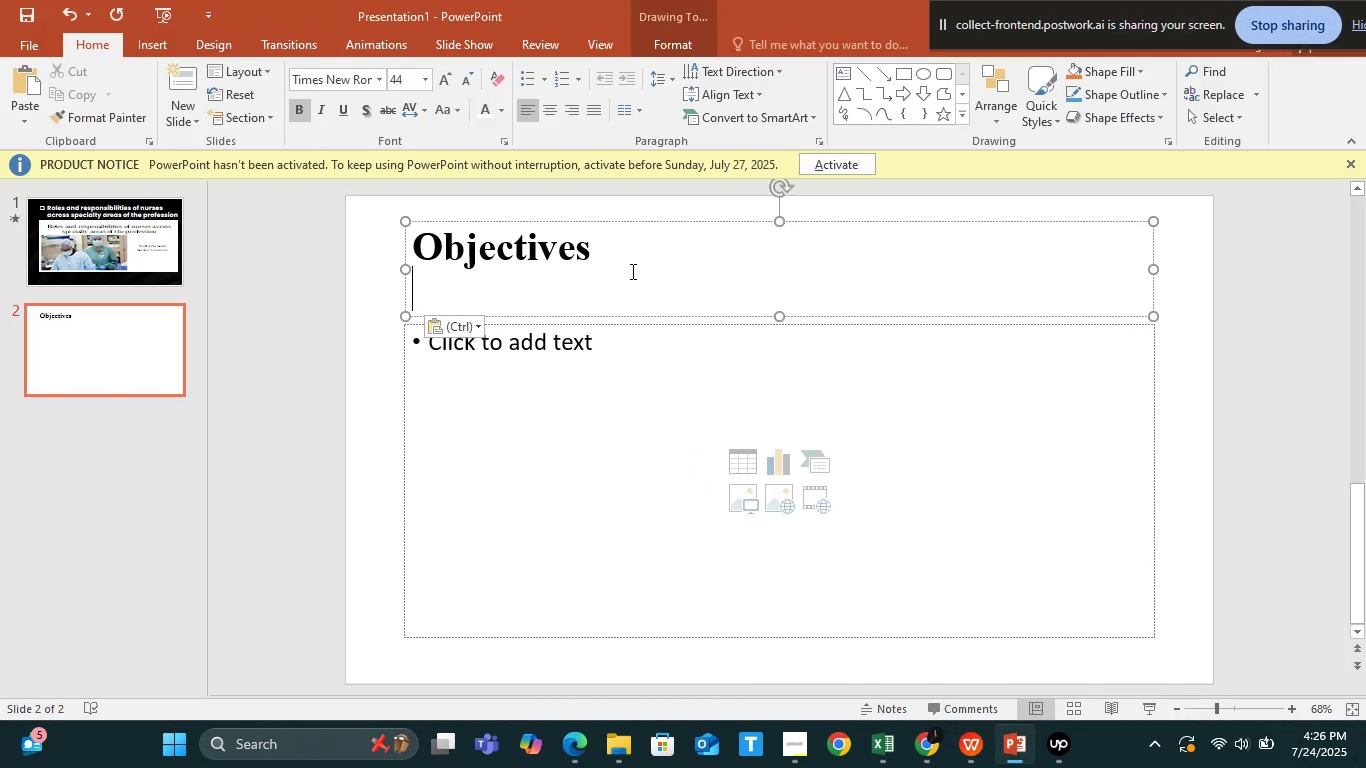 
key(Backspace)
 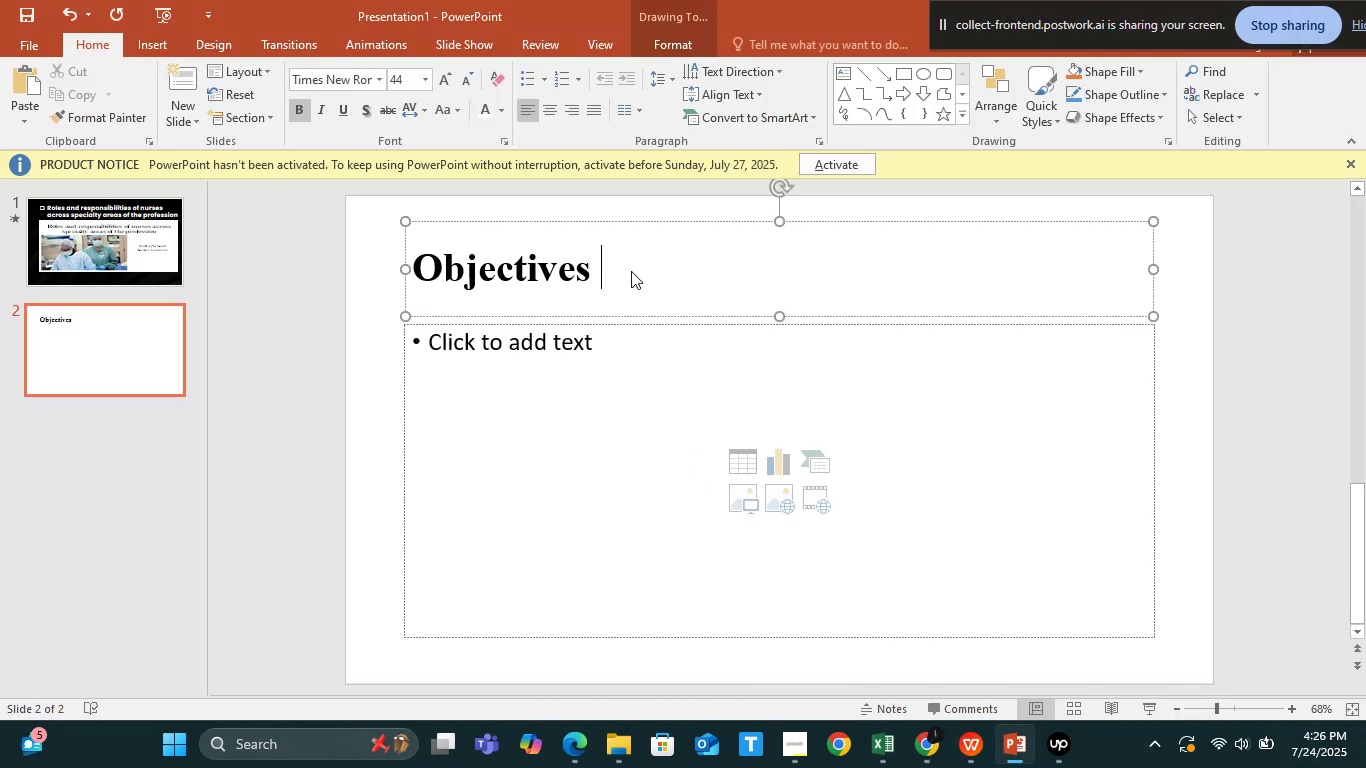 
key(Control+A)
 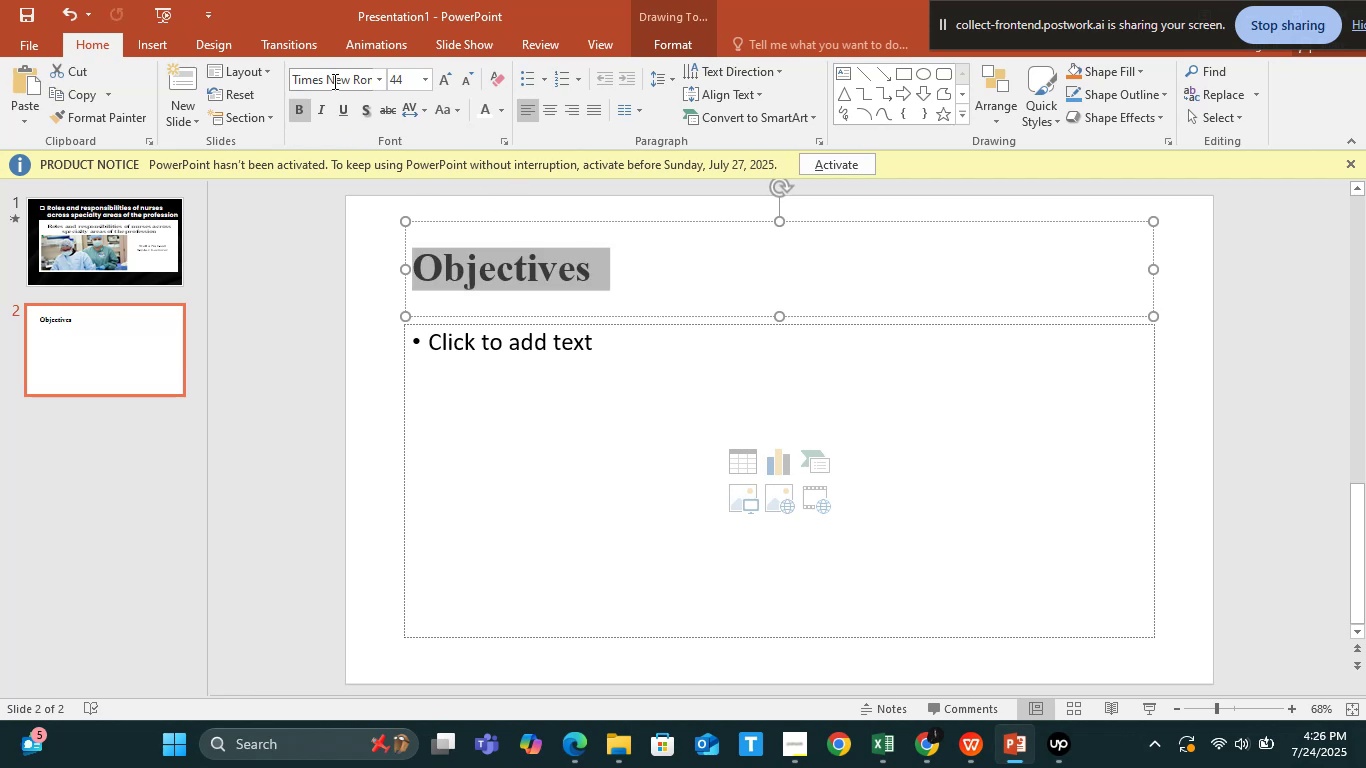 
left_click([333, 79])
 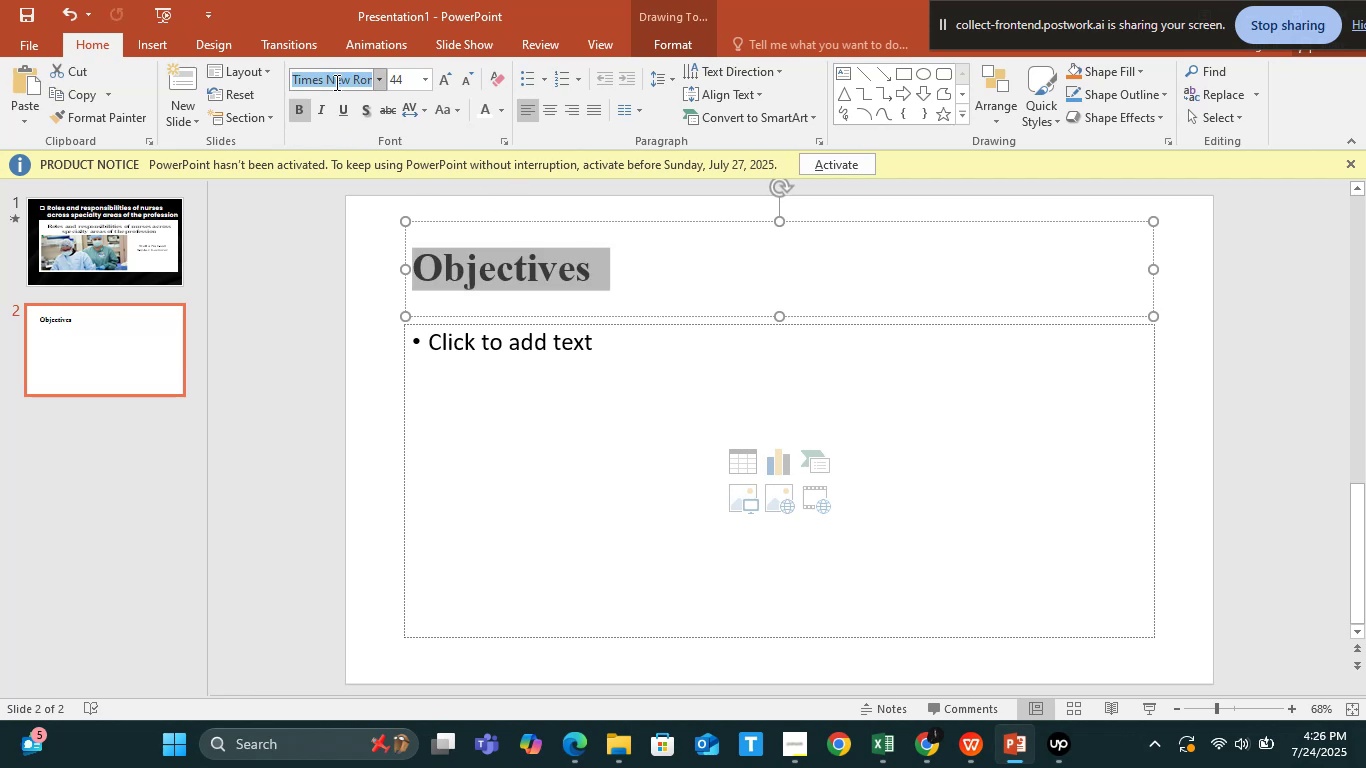 
type(popp)
 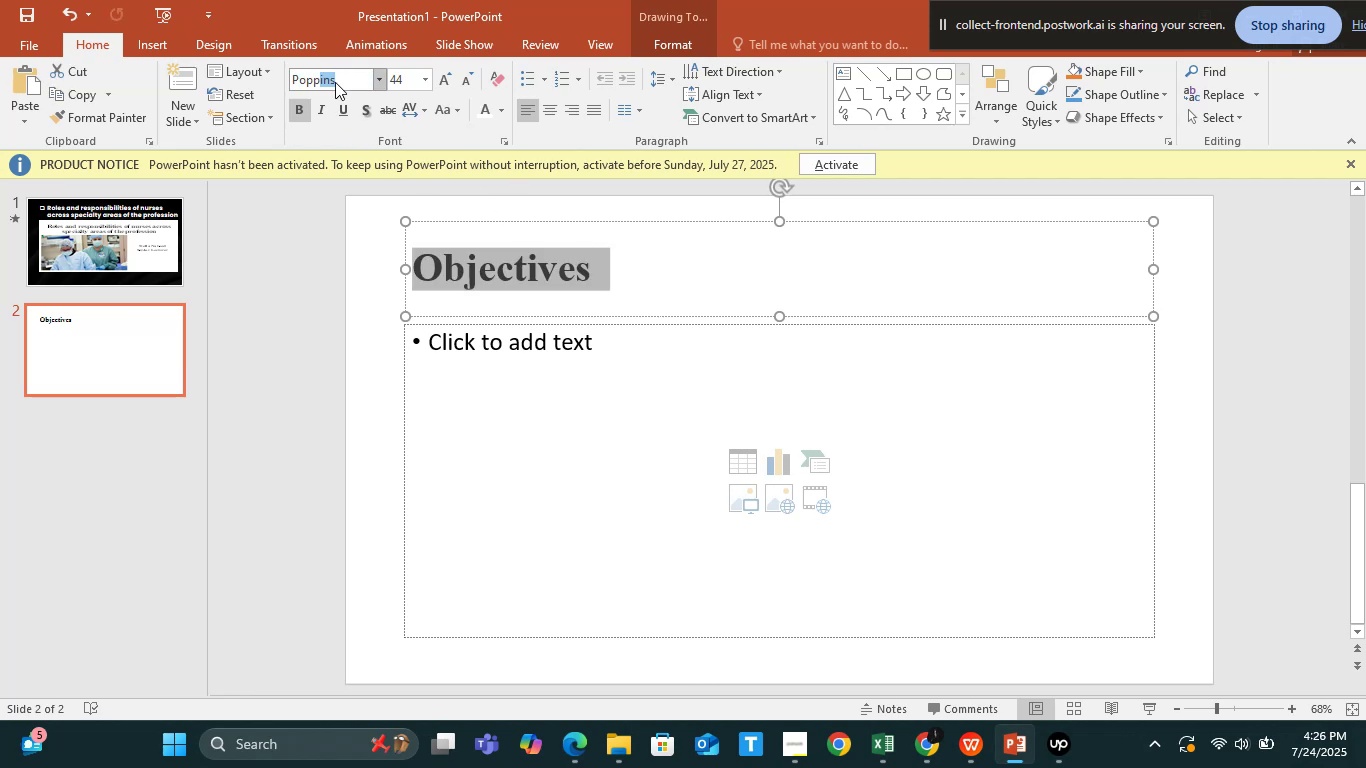 
key(Enter)
 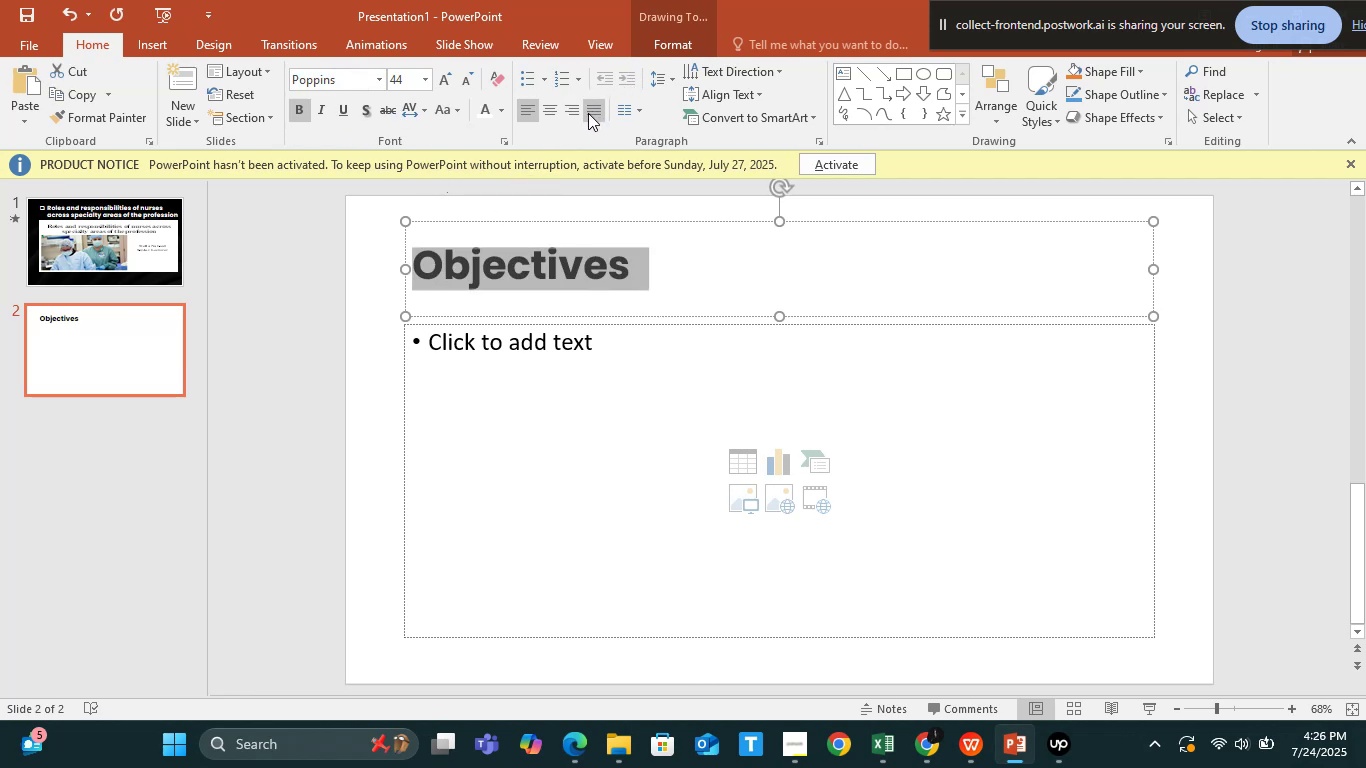 
left_click([558, 113])
 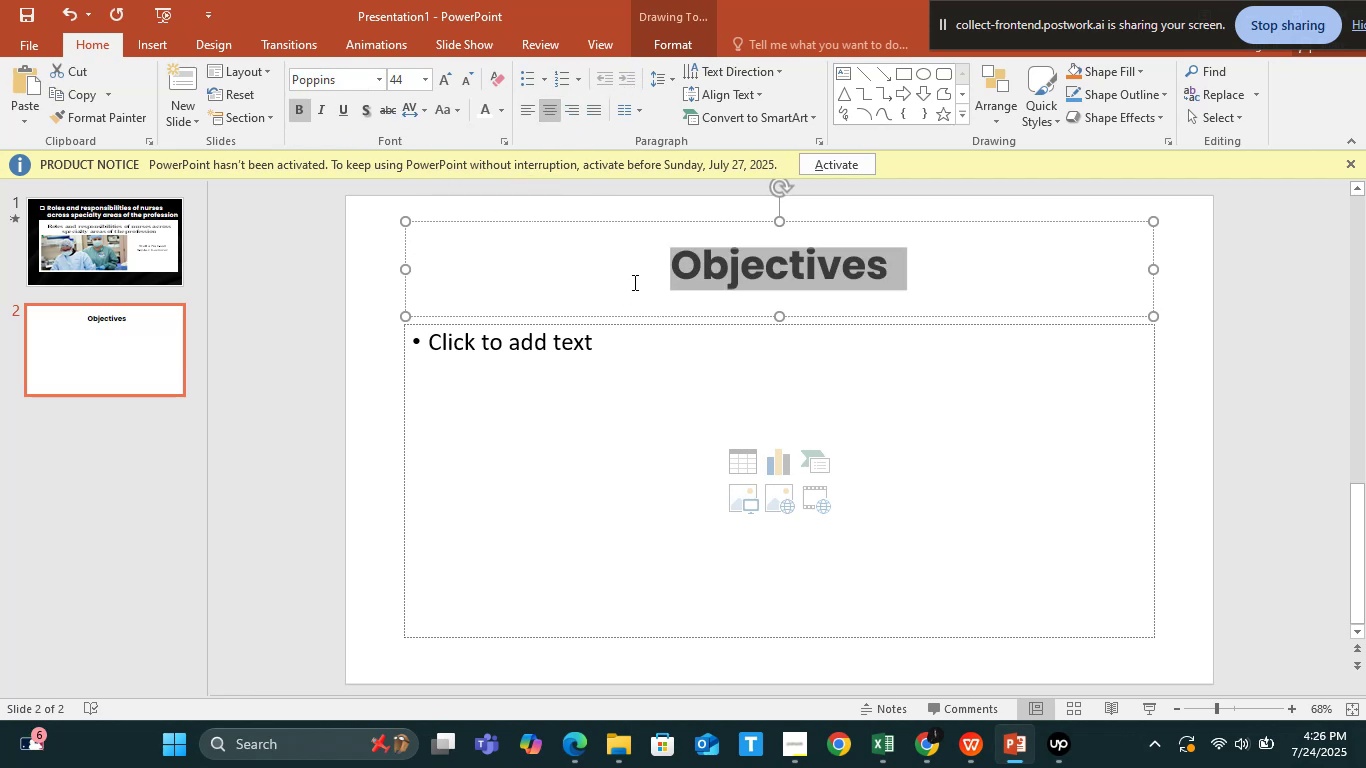 
left_click([644, 275])
 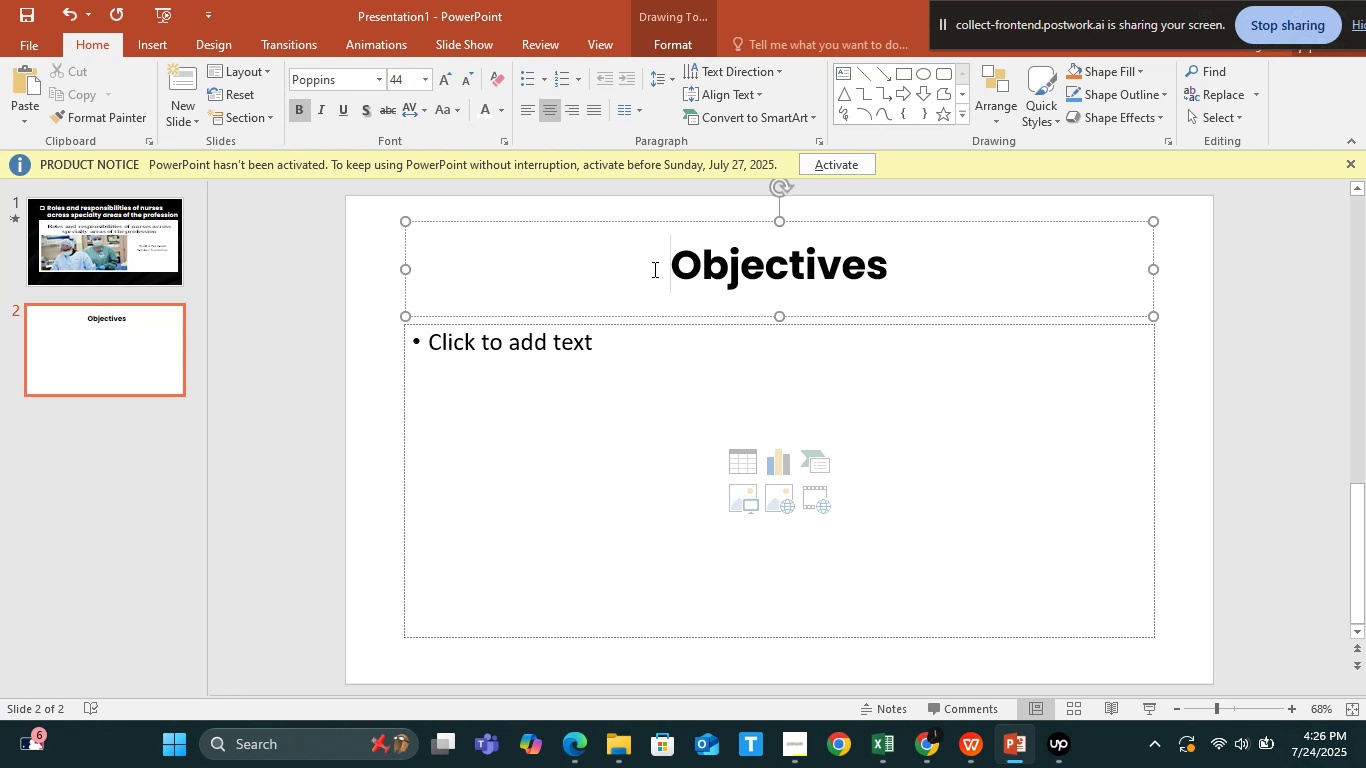 
key(Backspace)
 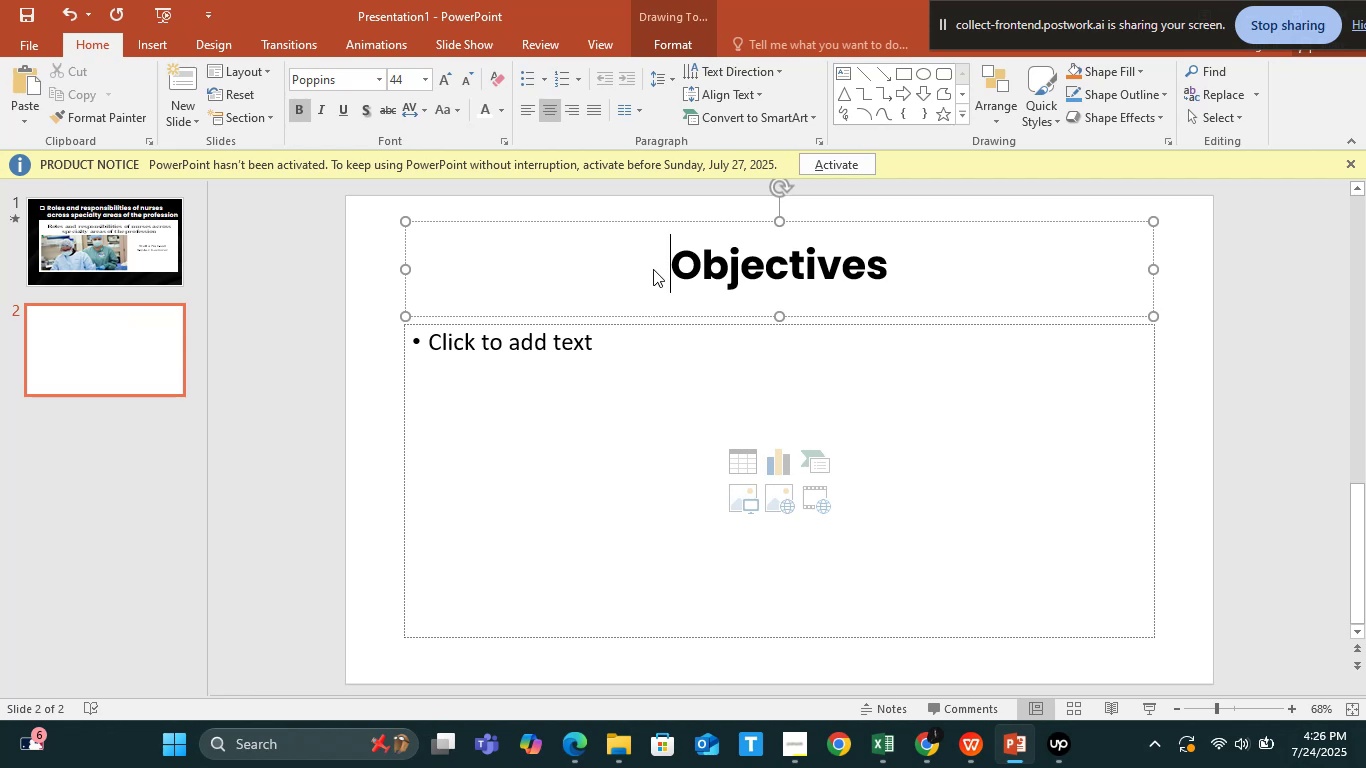 
key(Backspace)
 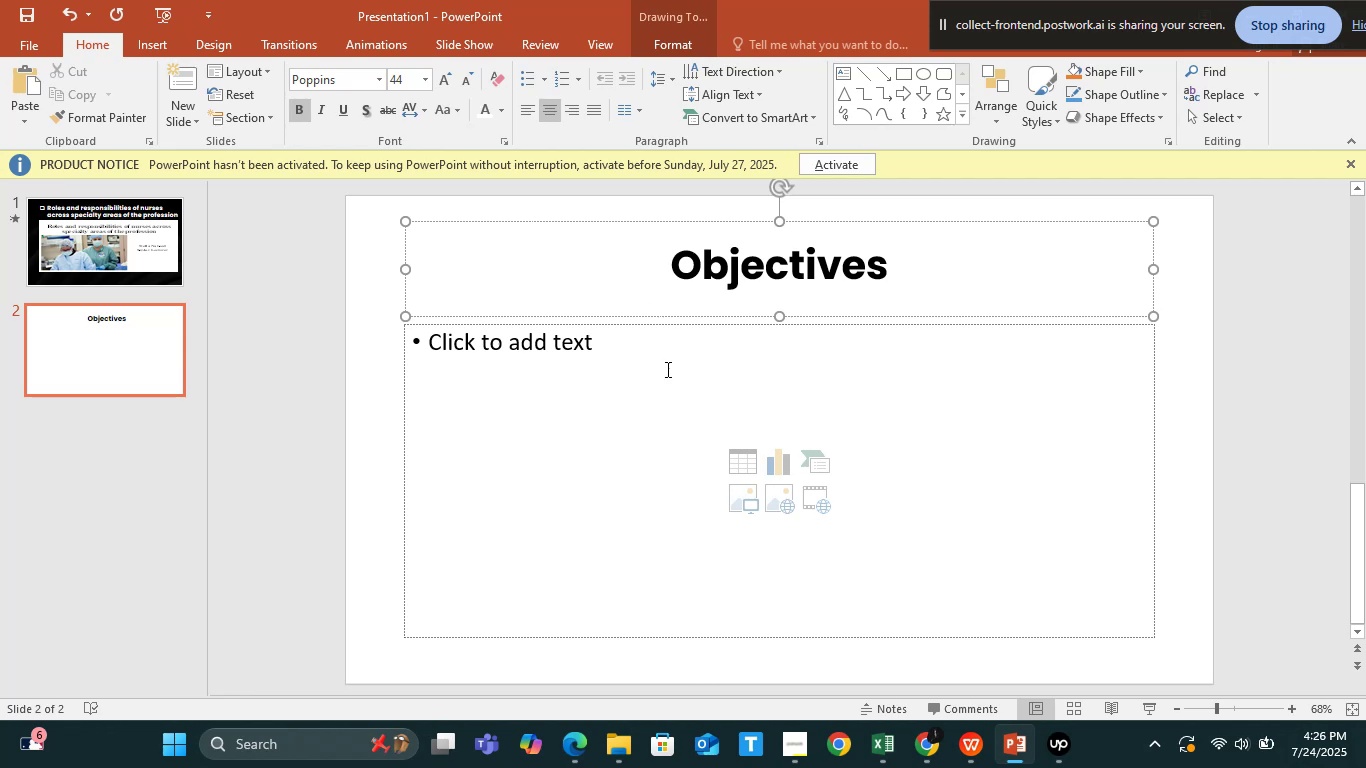 
left_click([679, 412])
 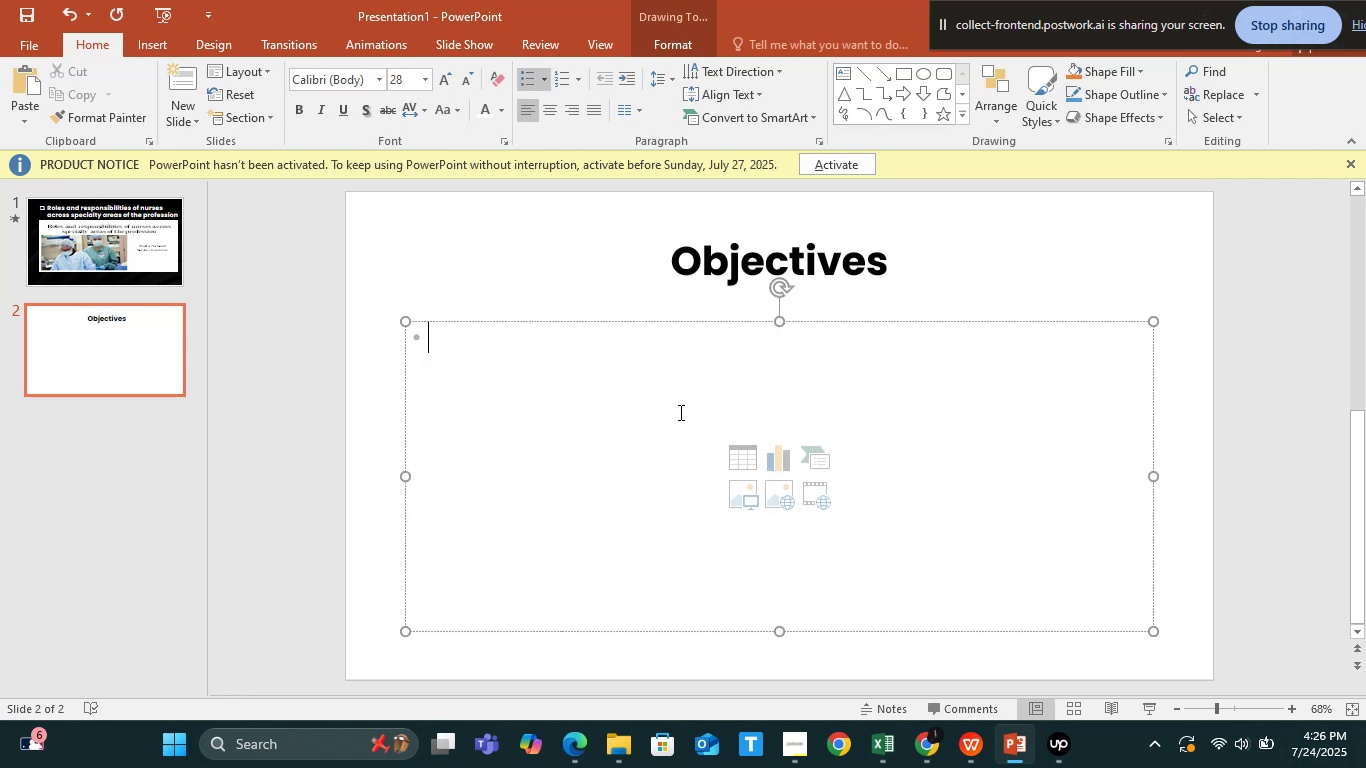 
key(Alt+Tab)
 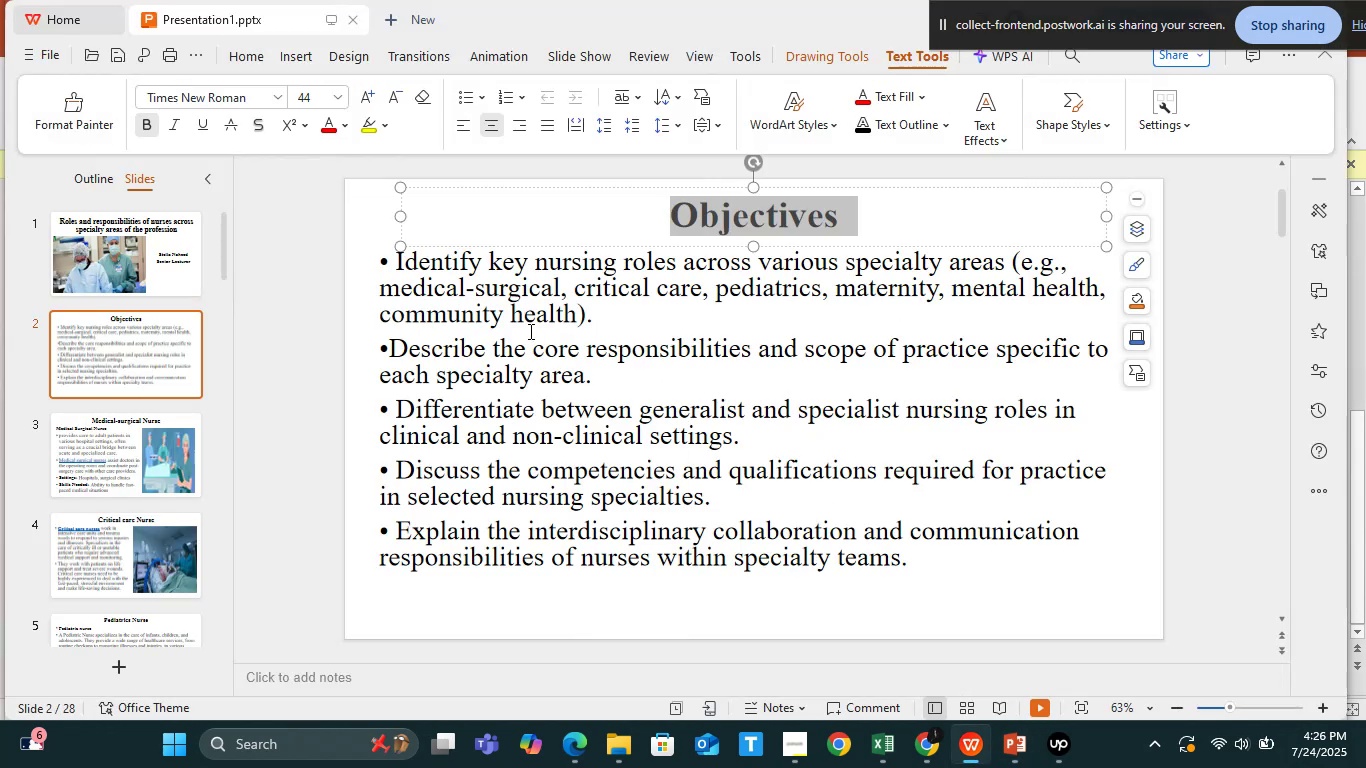 
left_click([525, 328])
 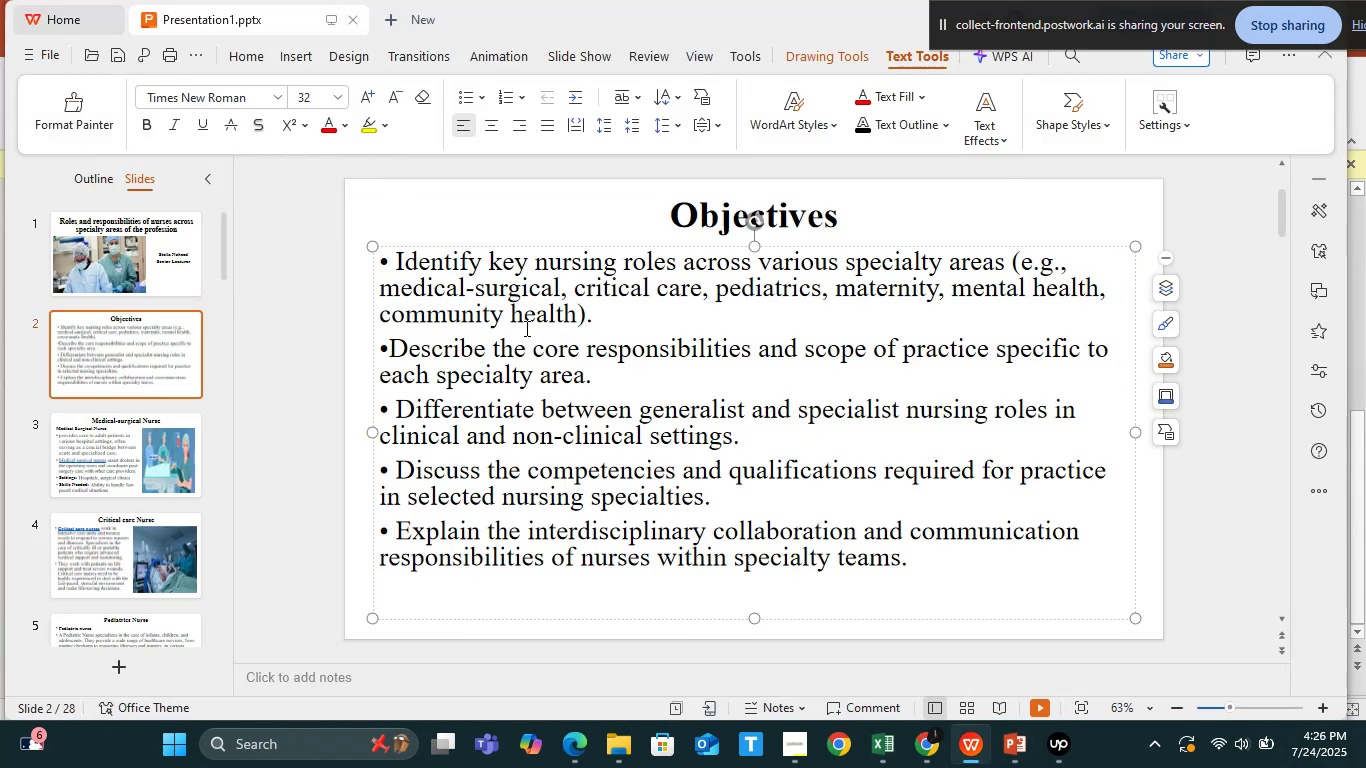 
key(Control+A)
 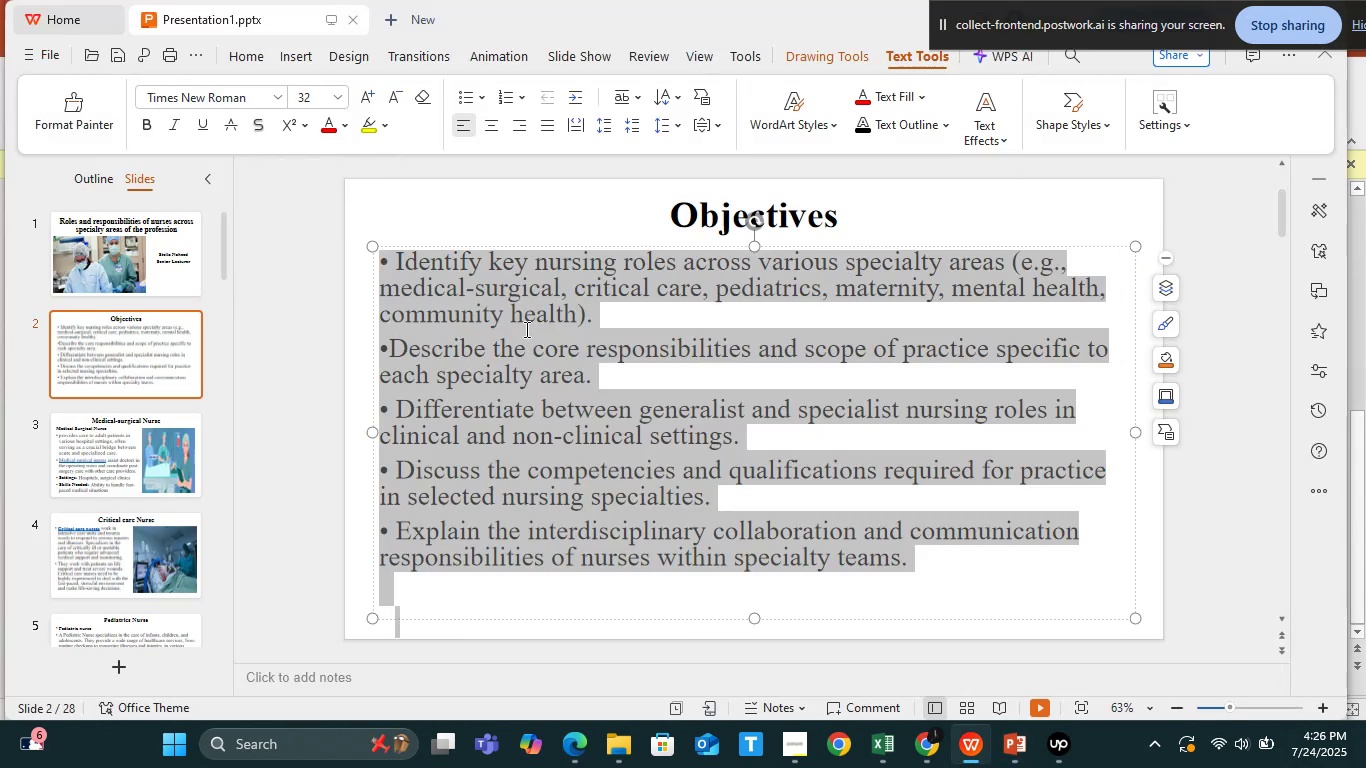 
key(Control+C)
 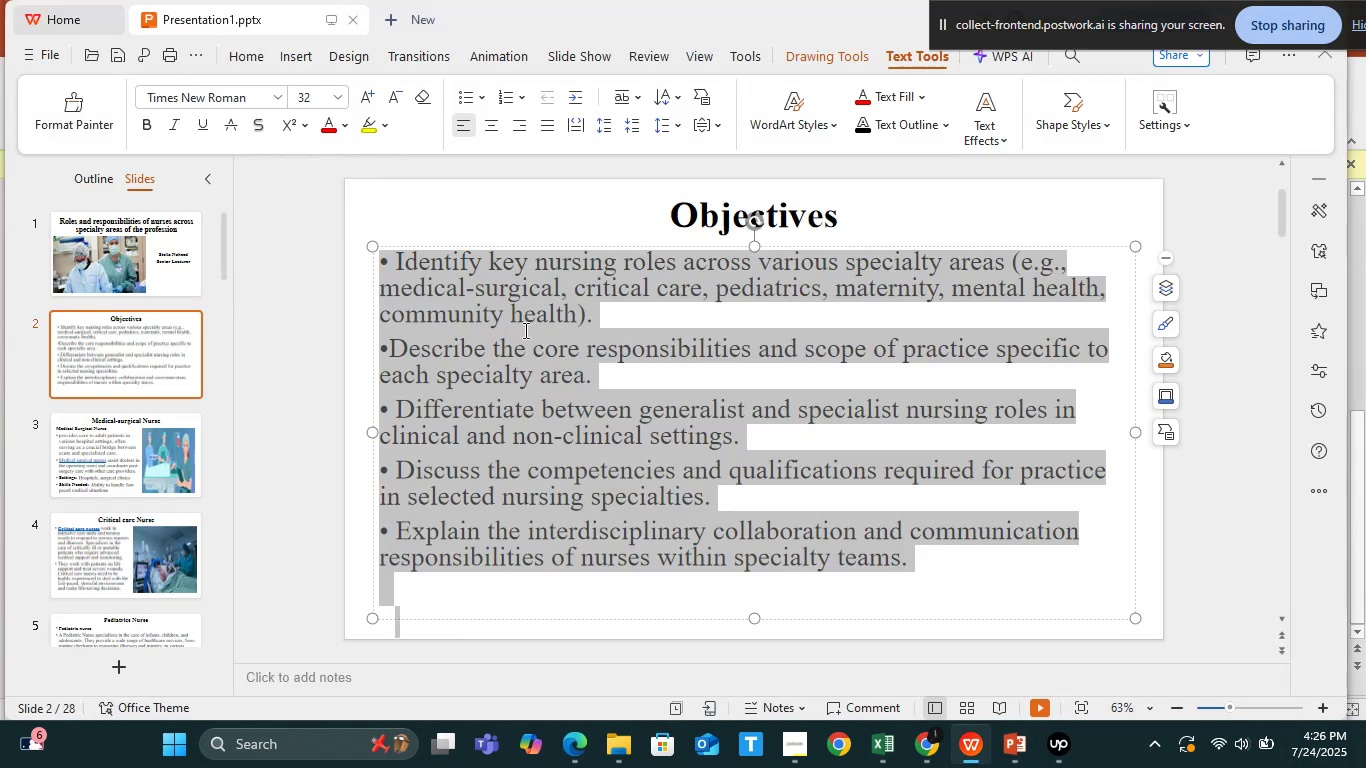 
key(Alt+Tab)
 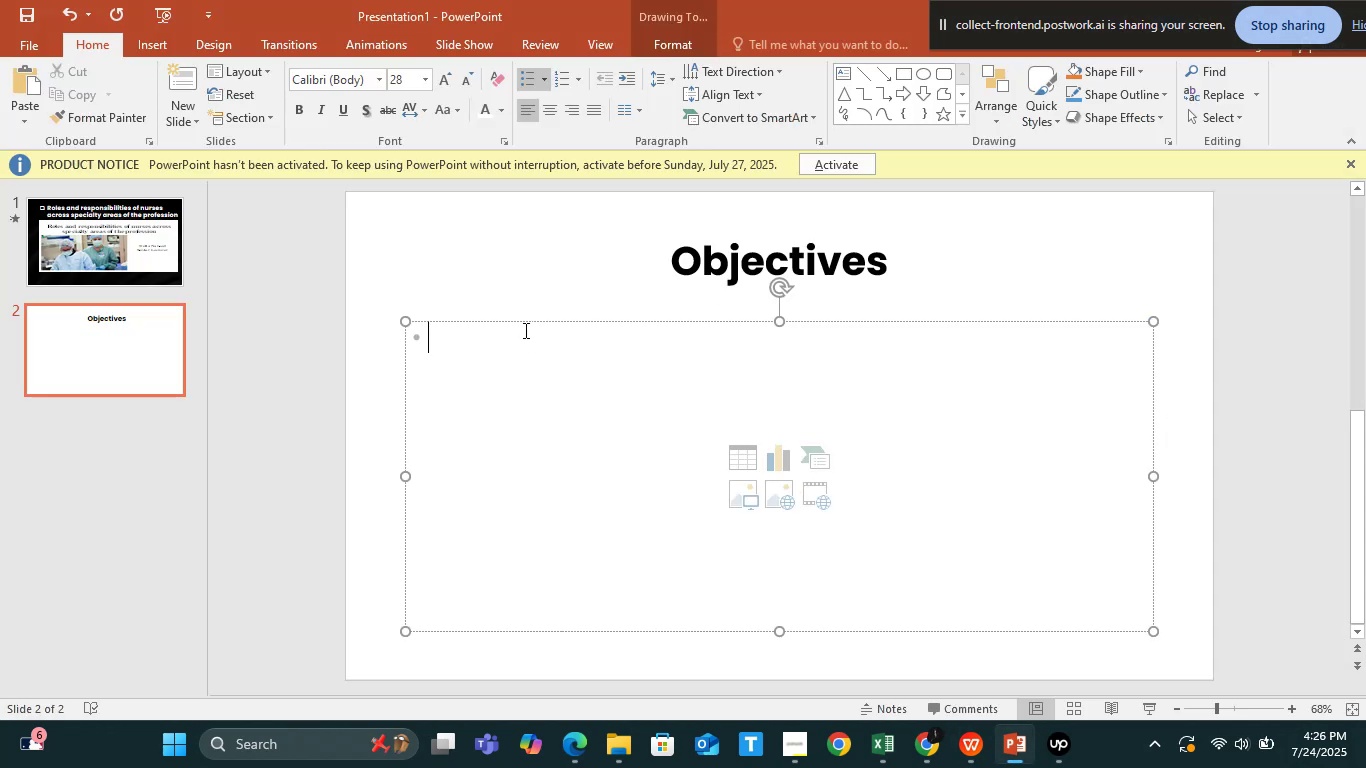 
key(Control+V)
 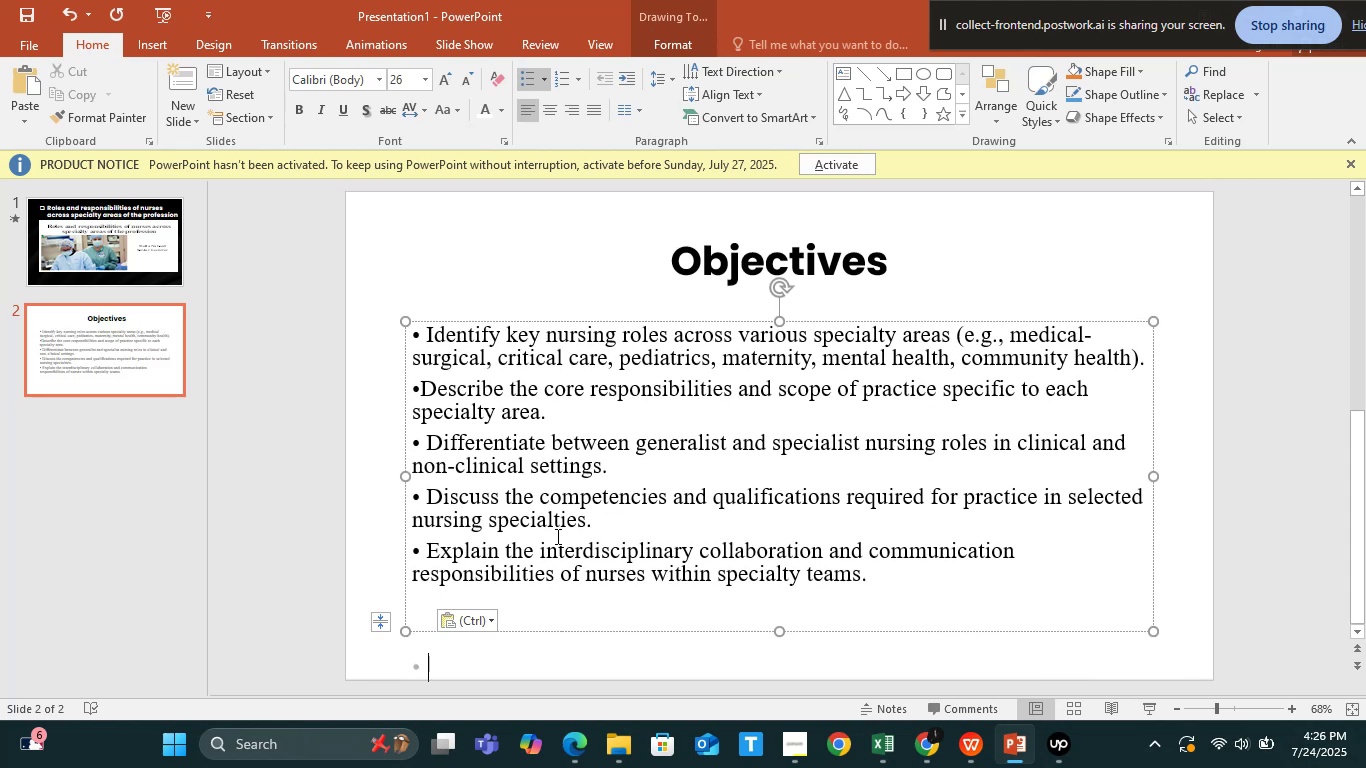 
key(Backspace)
 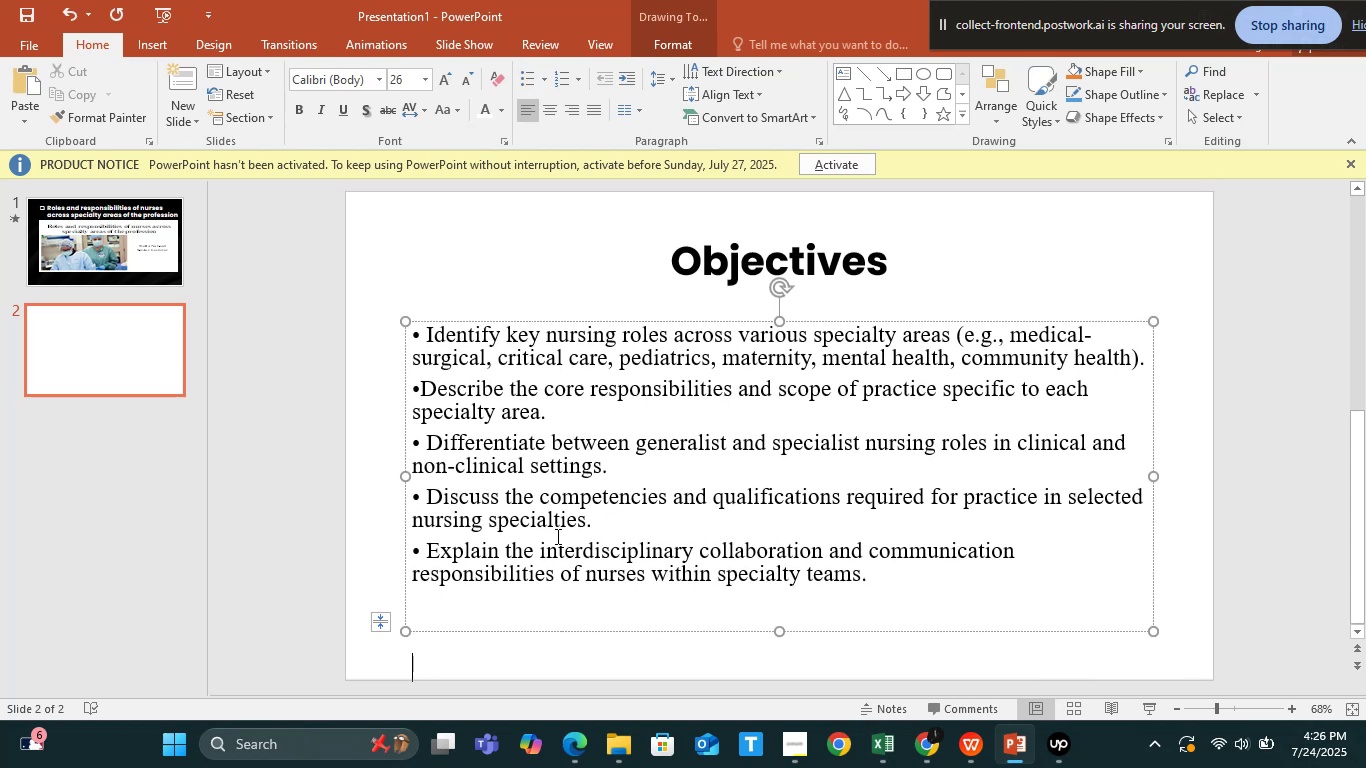 
key(Backspace)
 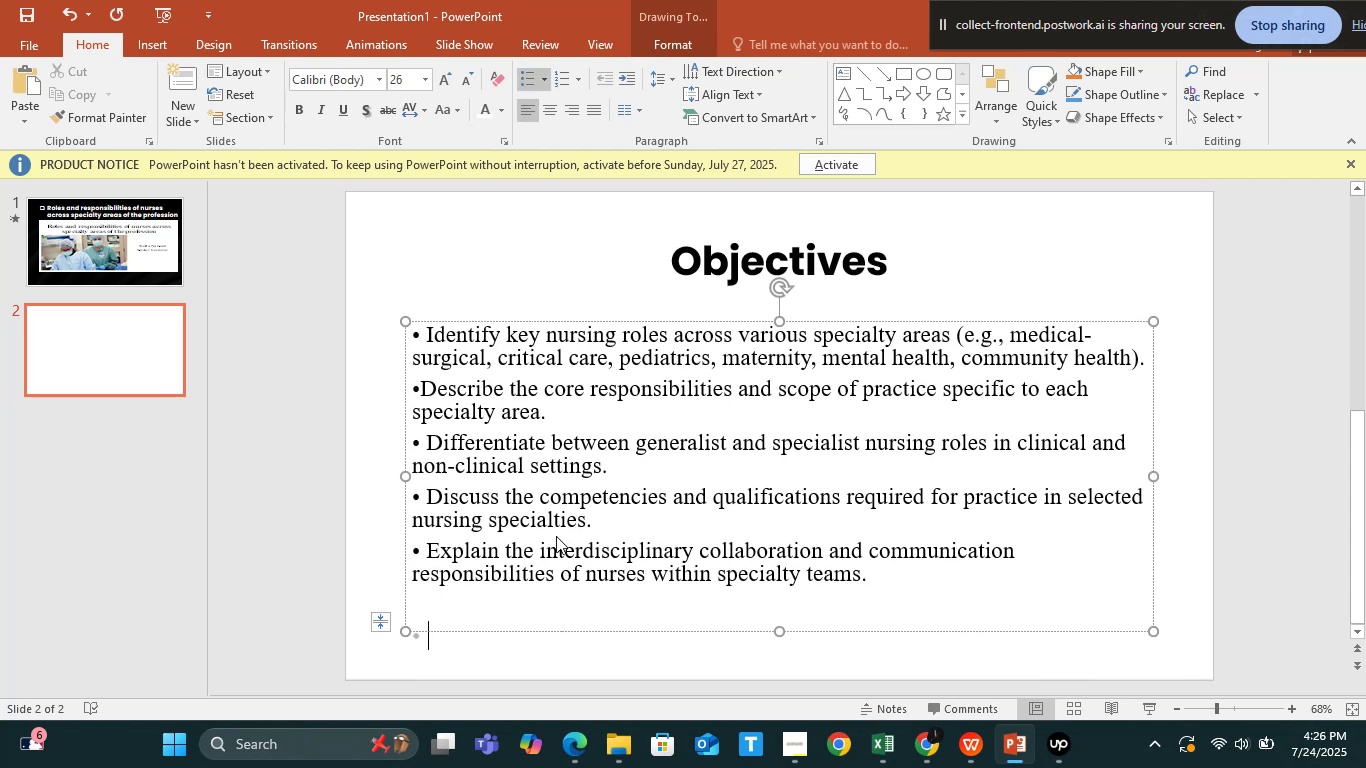 
key(Backspace)
 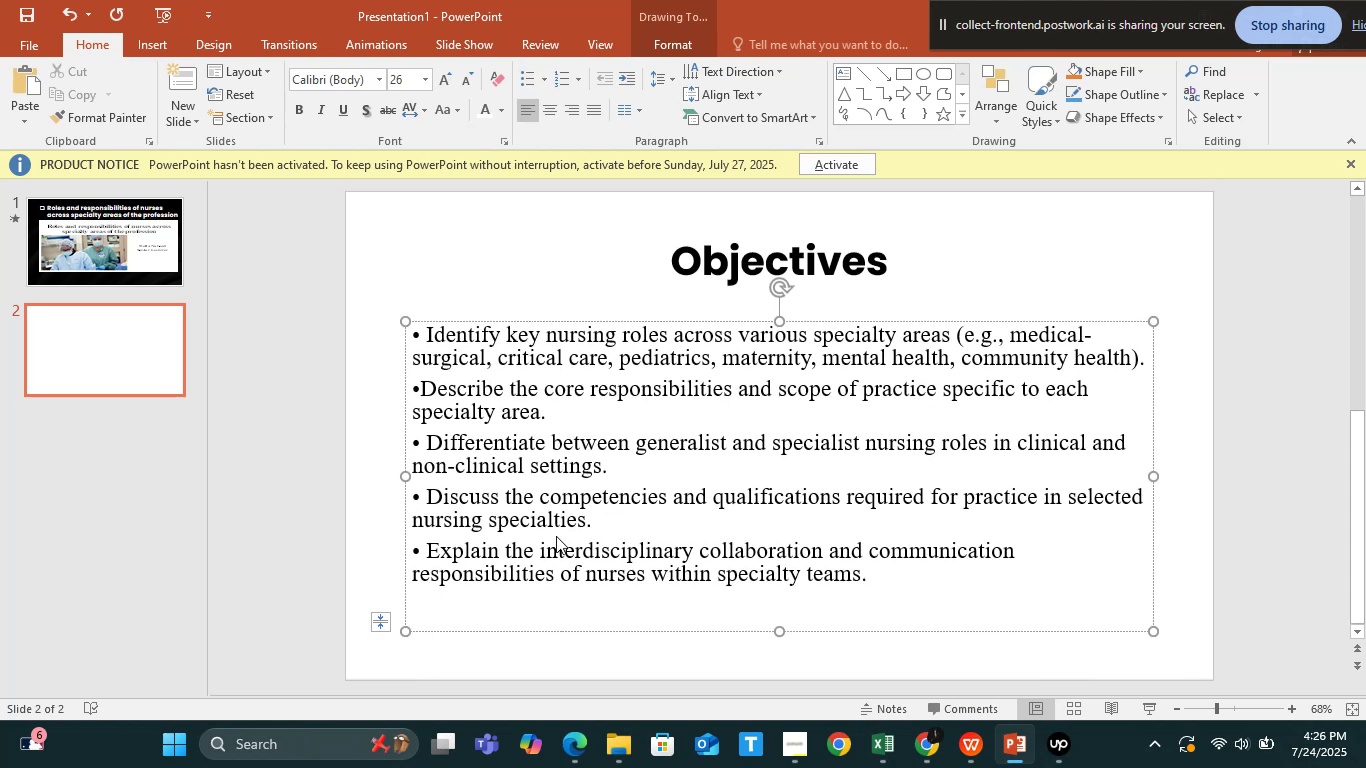 
key(Backspace)
 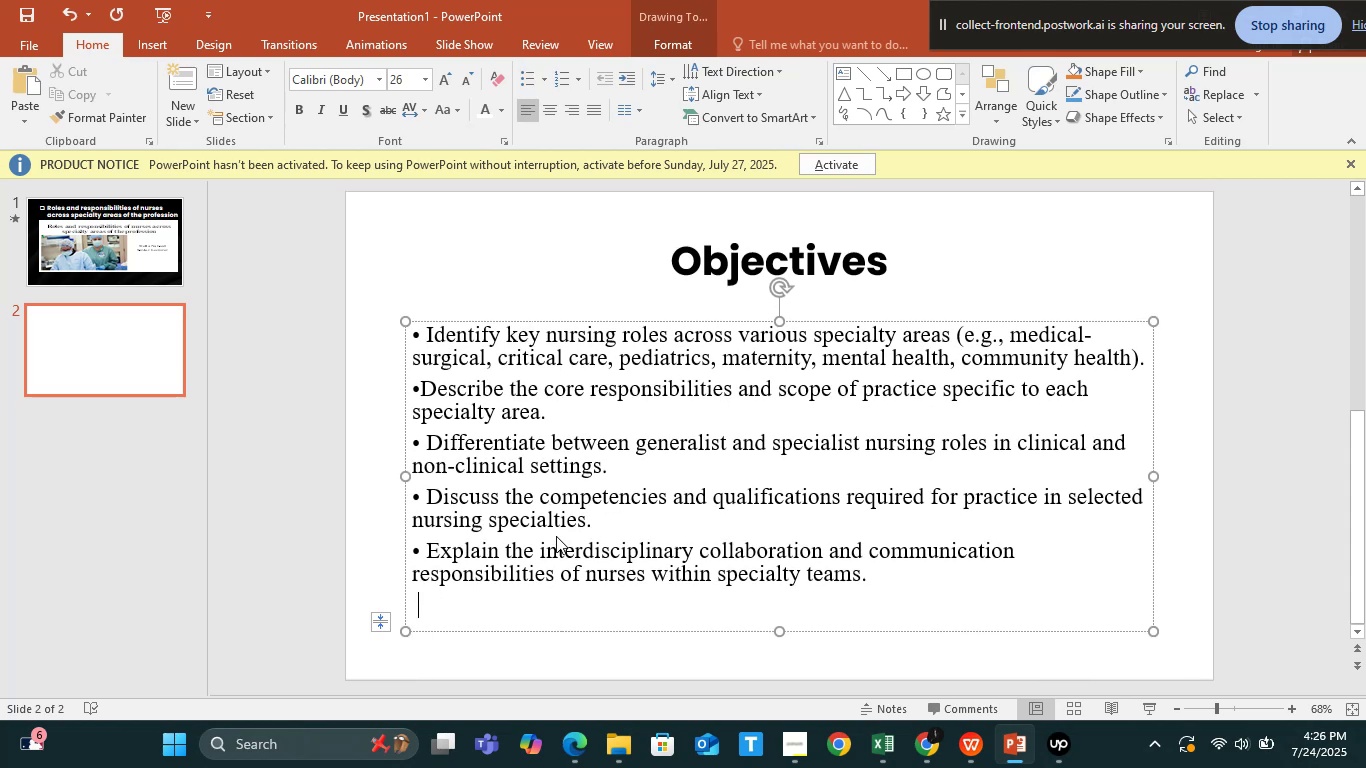 
key(Backspace)
 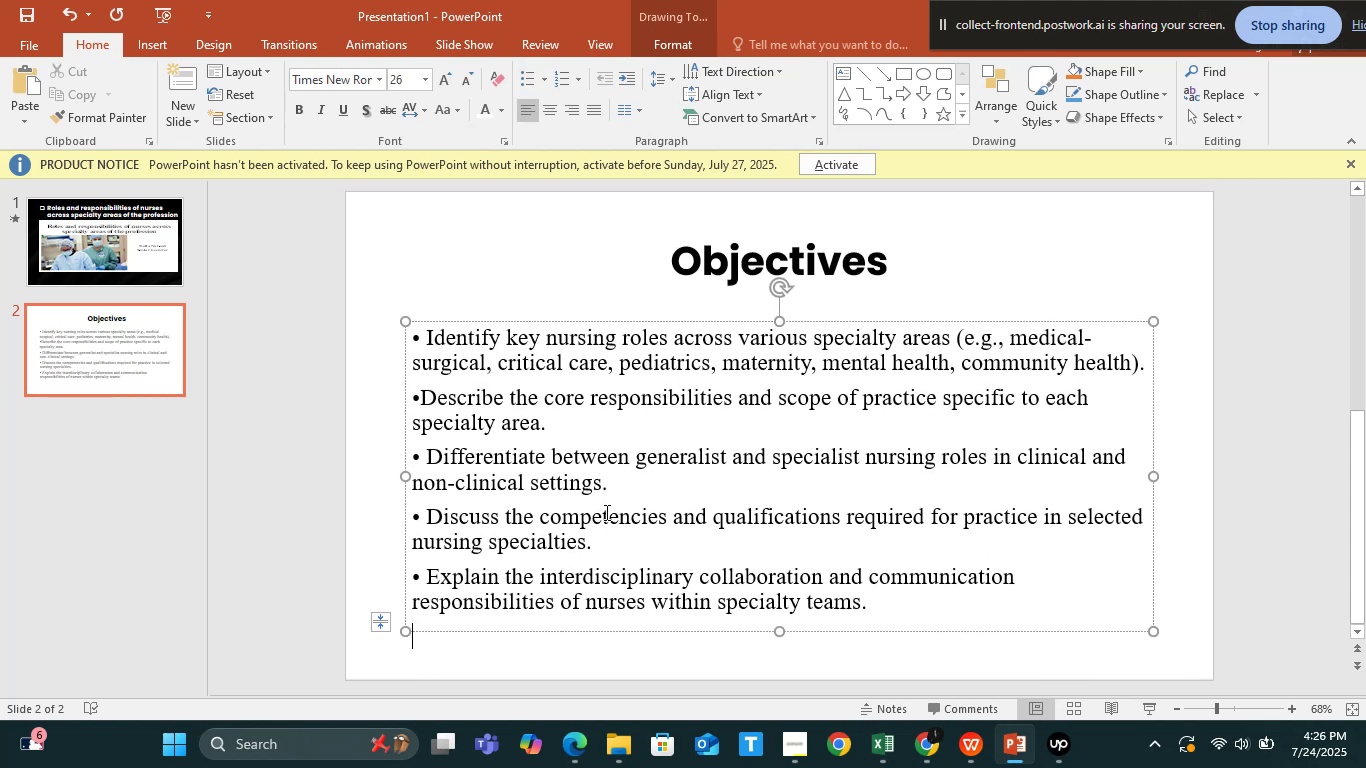 
left_click([605, 512])
 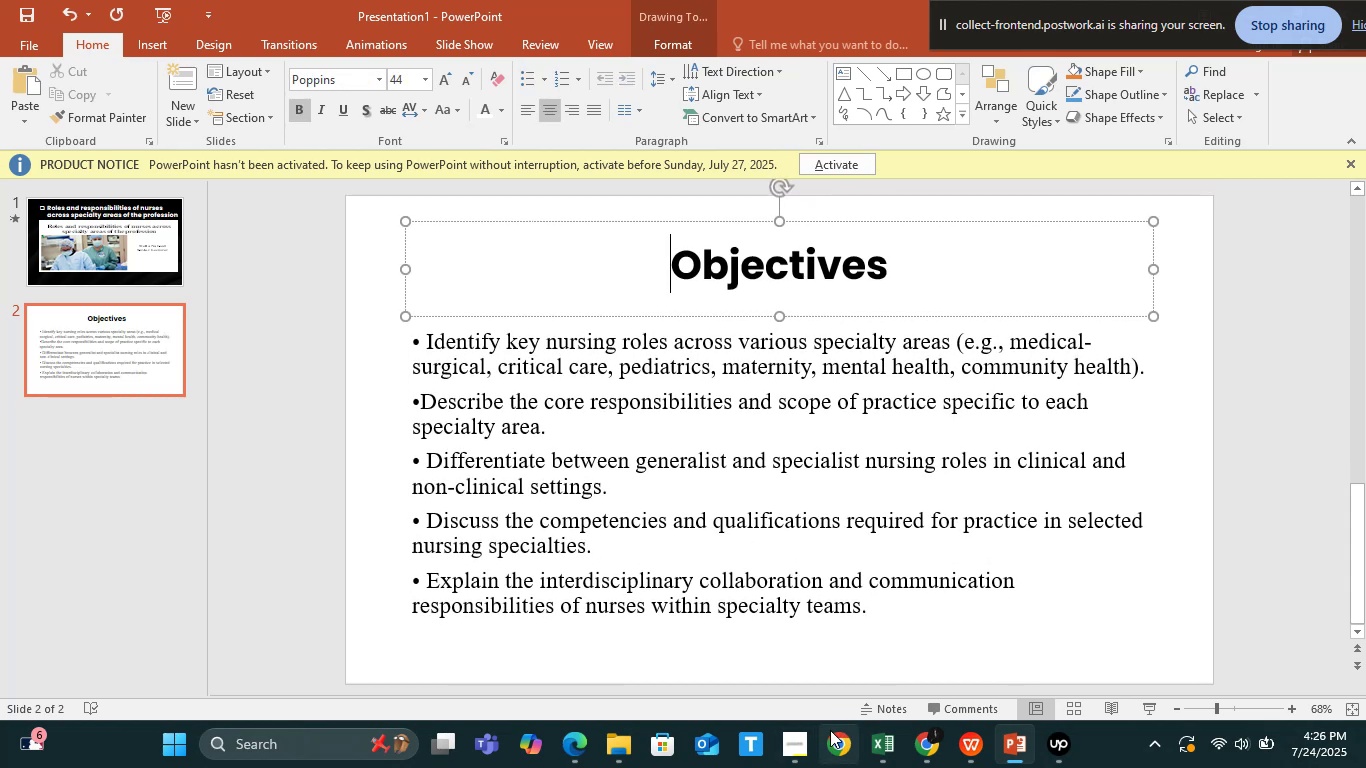 
left_click([621, 742])
 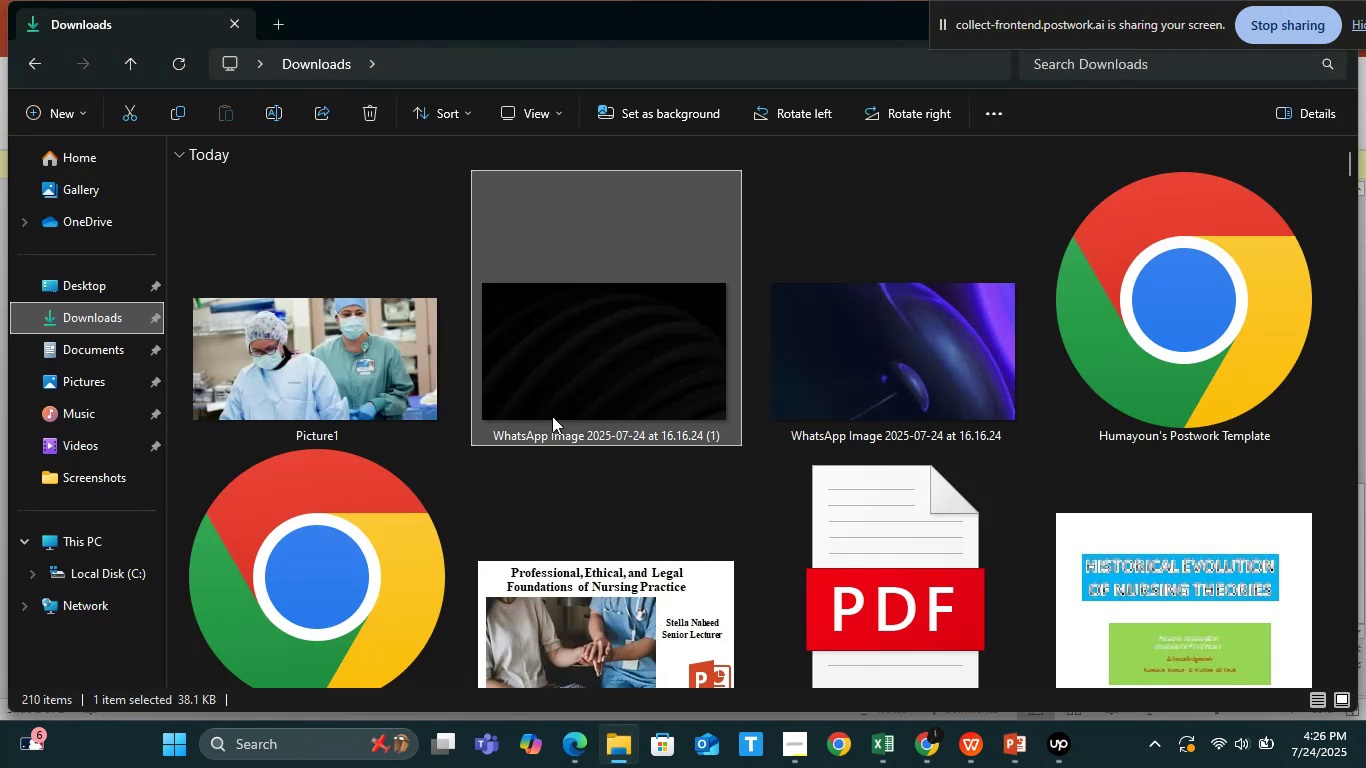 
left_click_drag(start_coordinate=[581, 390], to_coordinate=[754, 516])
 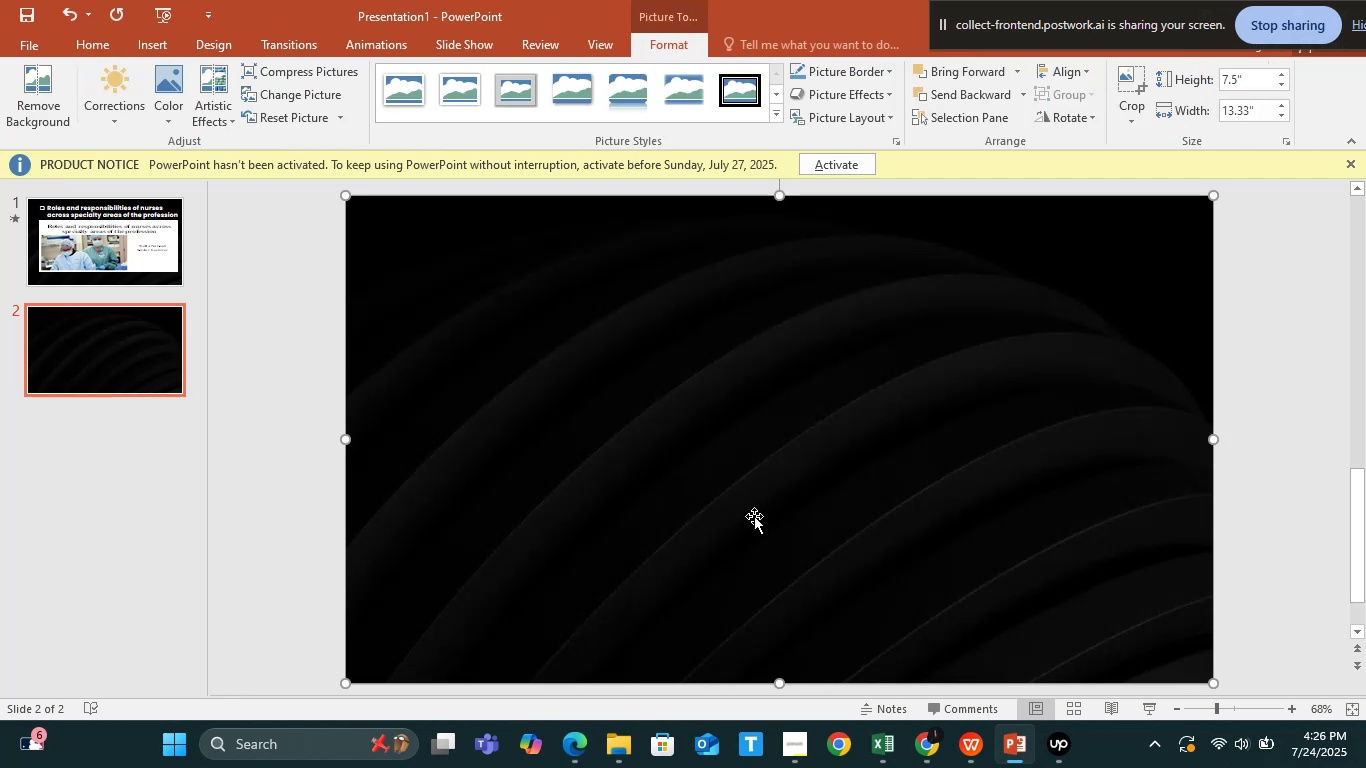 
right_click([753, 508])
 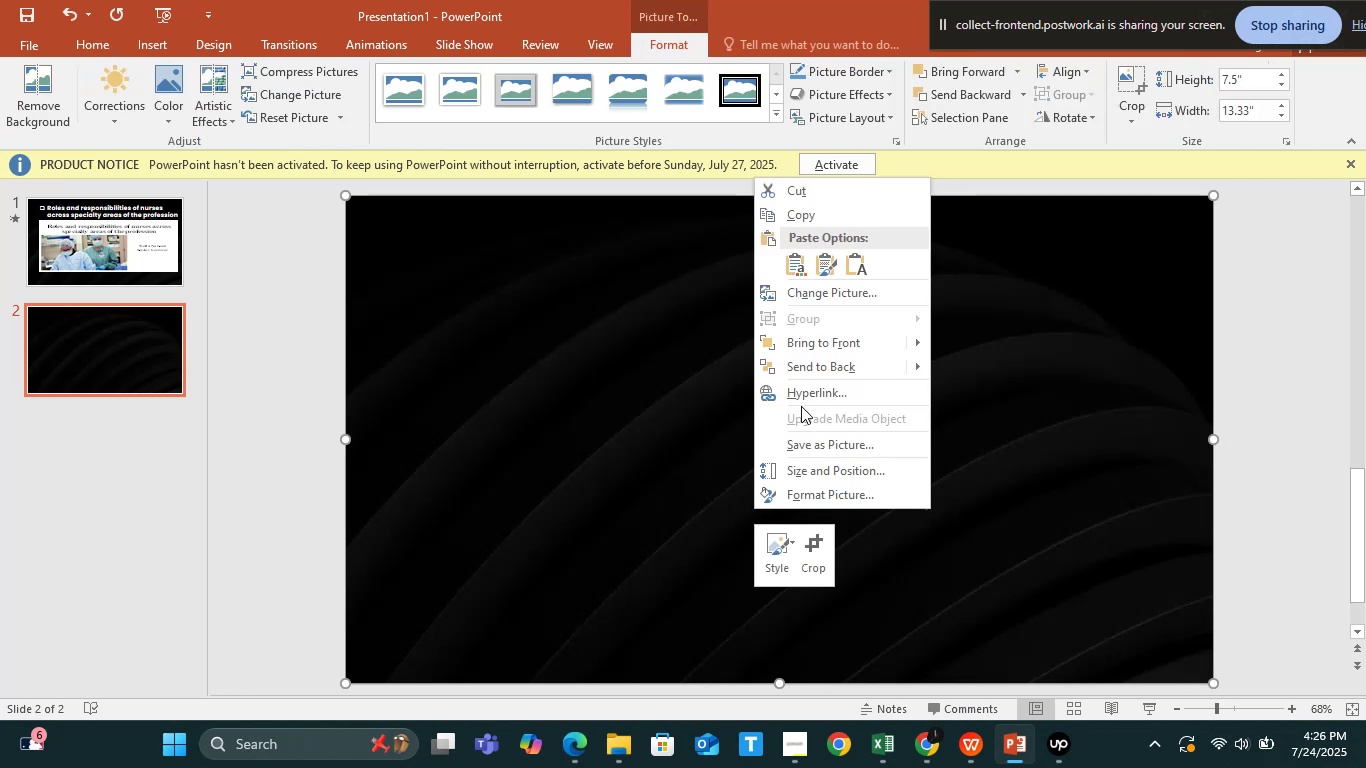 
mouse_move([934, 370])
 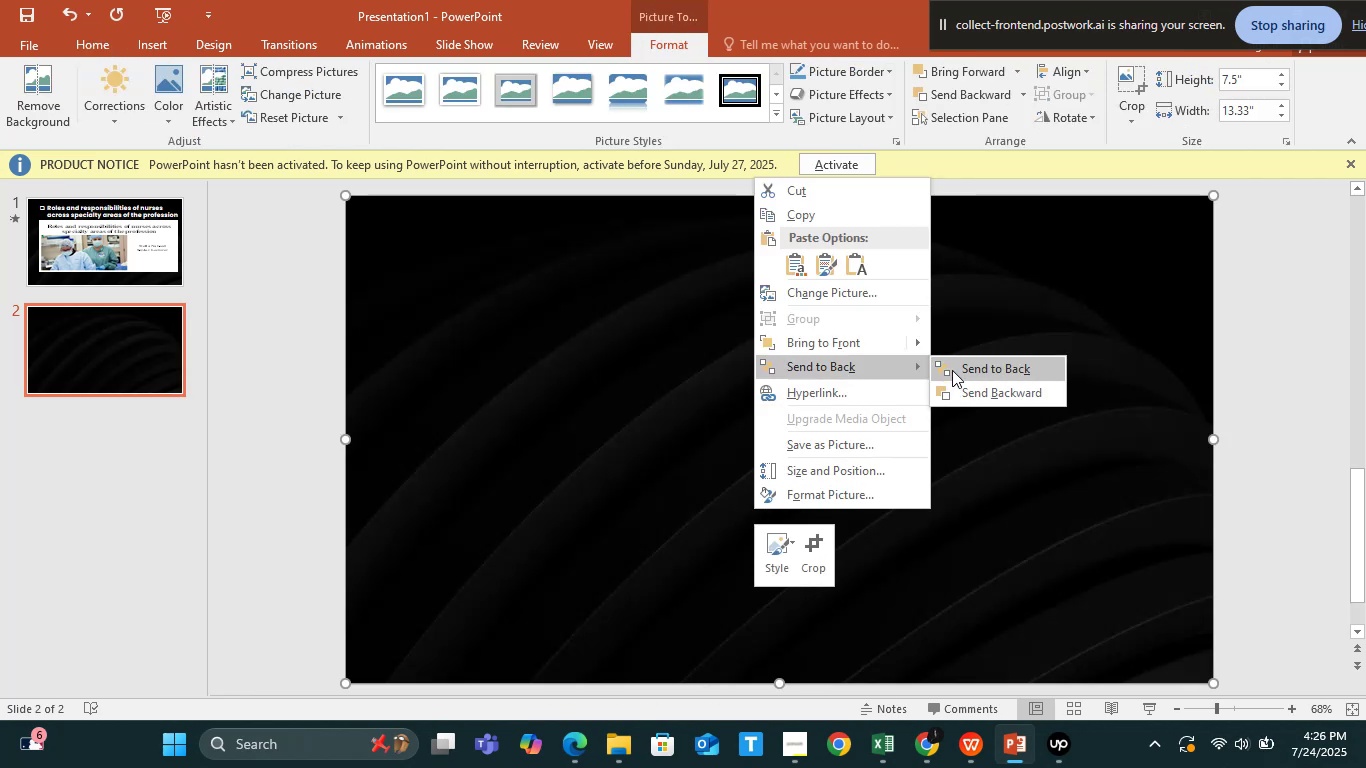 
left_click([952, 370])
 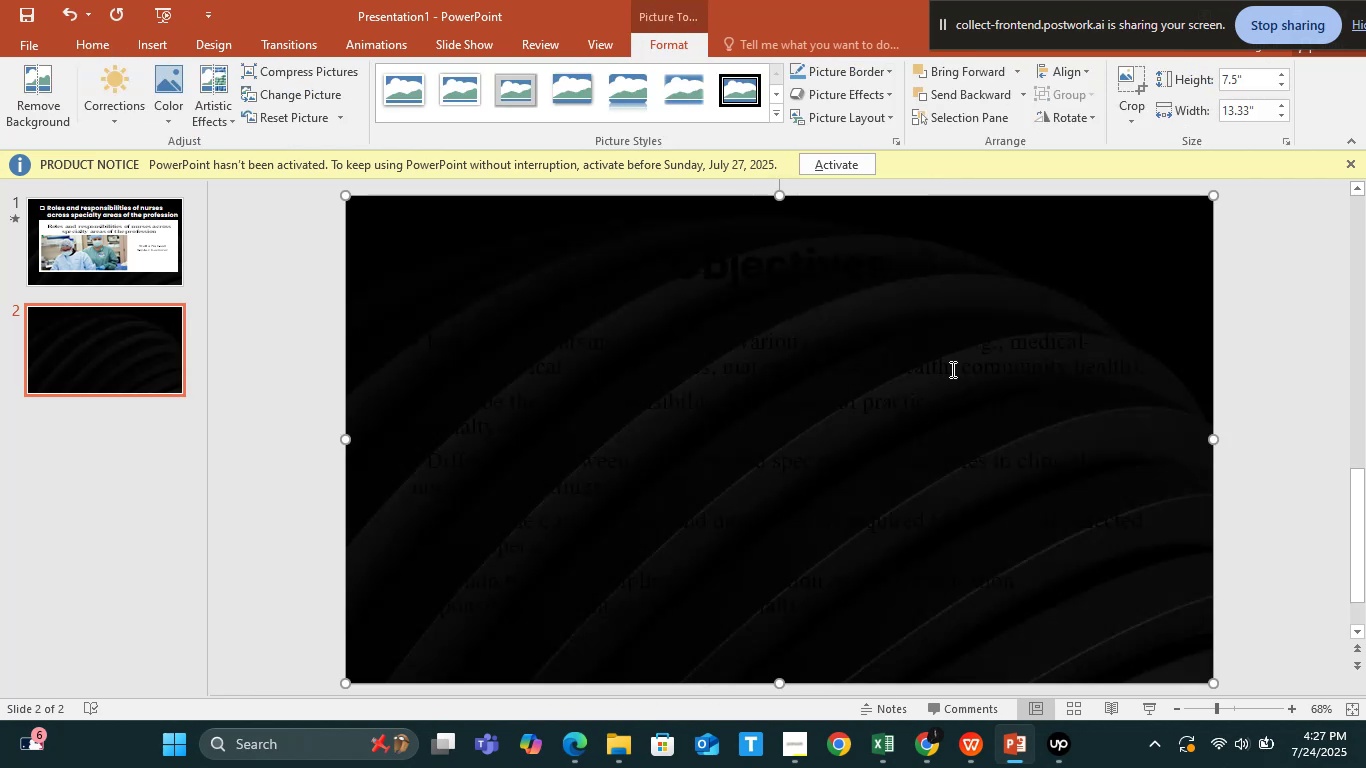 
wait(5.5)
 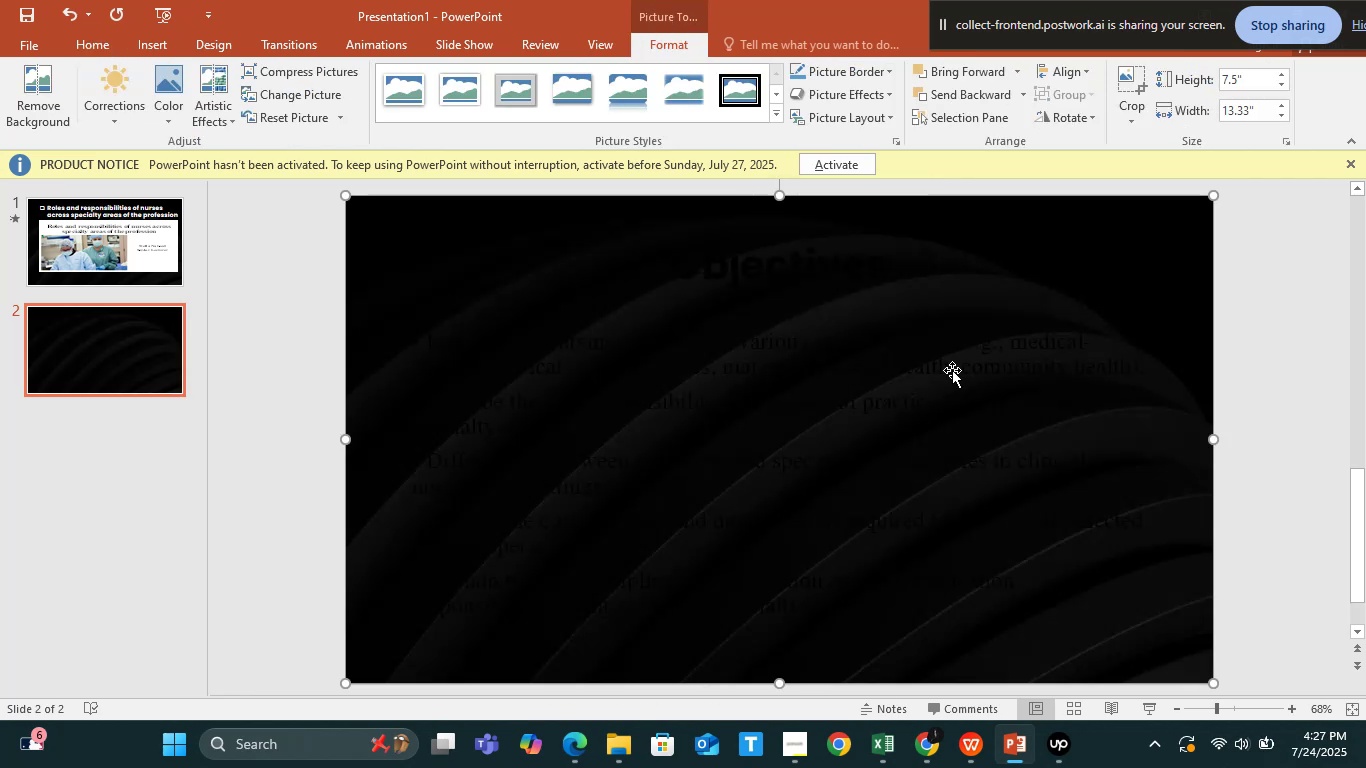 
left_click([892, 372])
 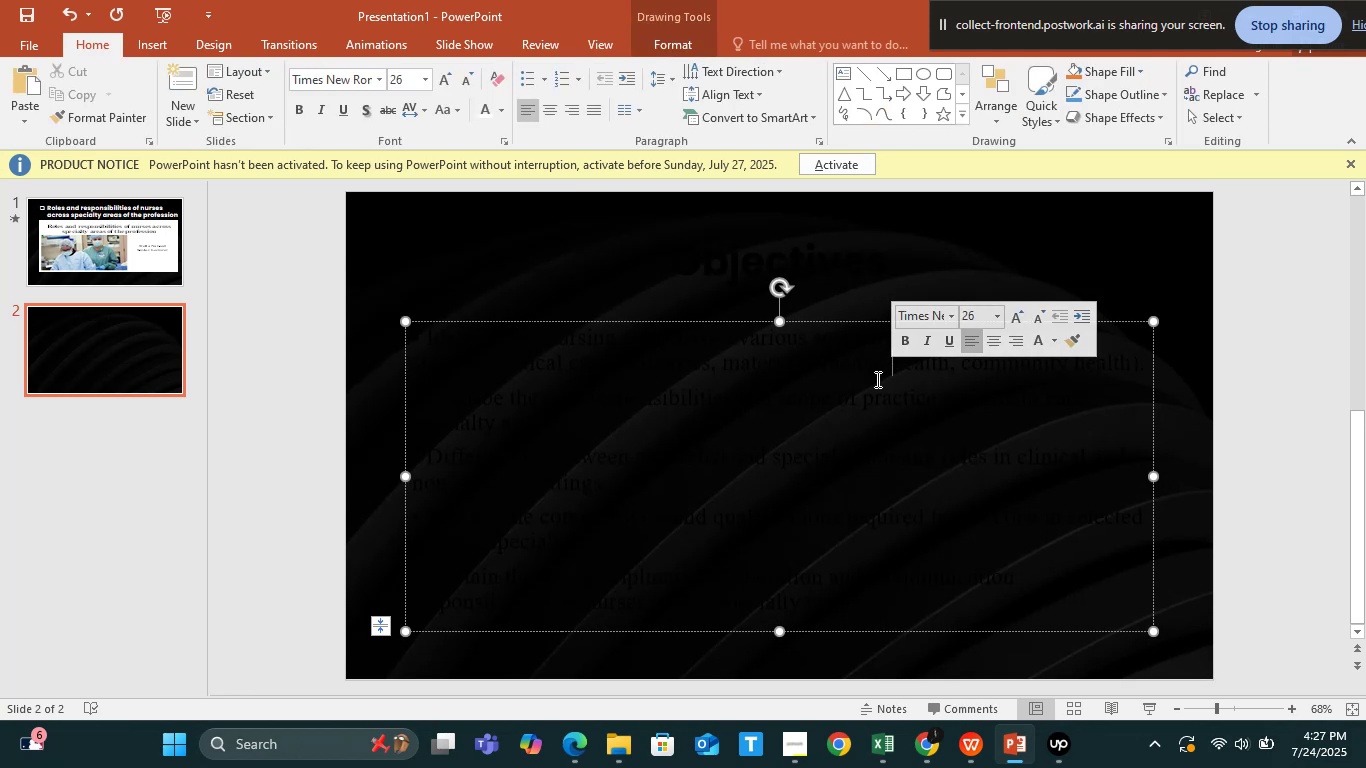 
left_click([876, 379])
 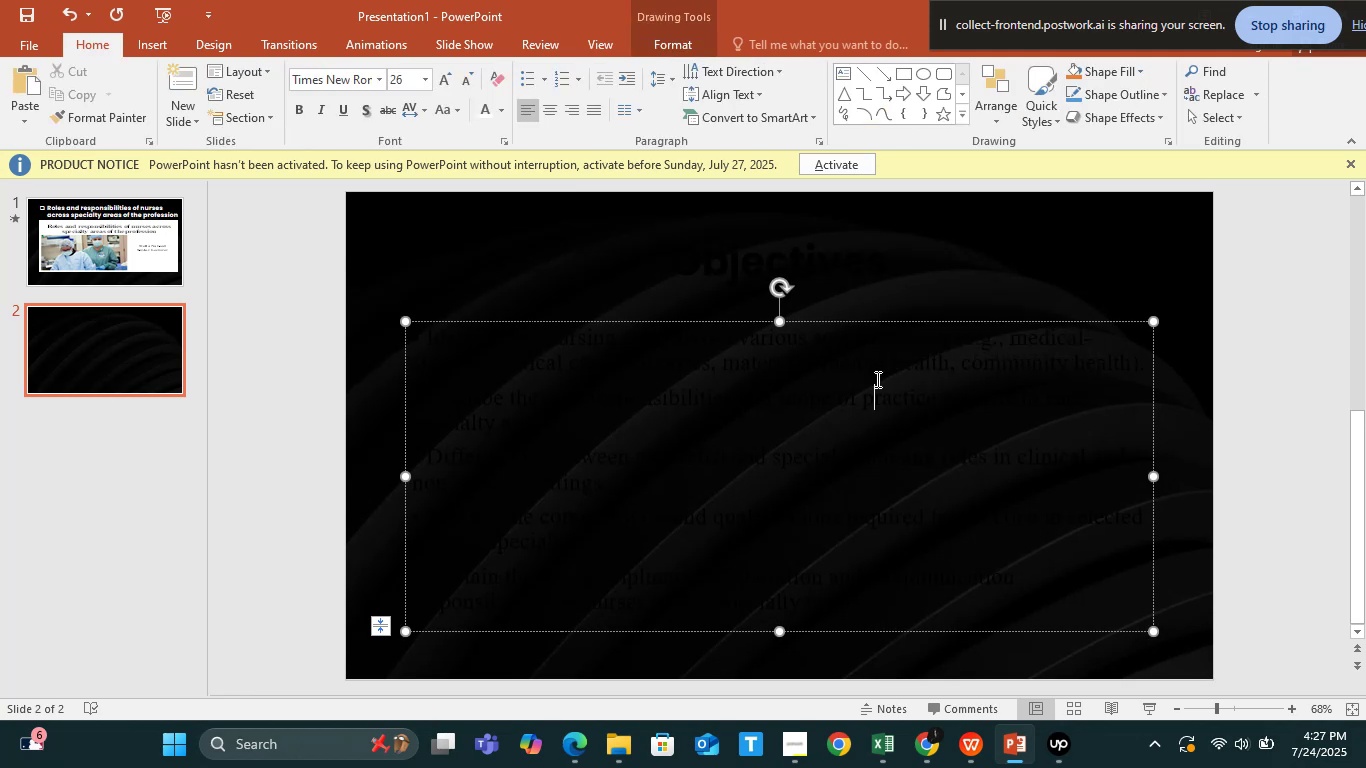 
key(Control+A)
 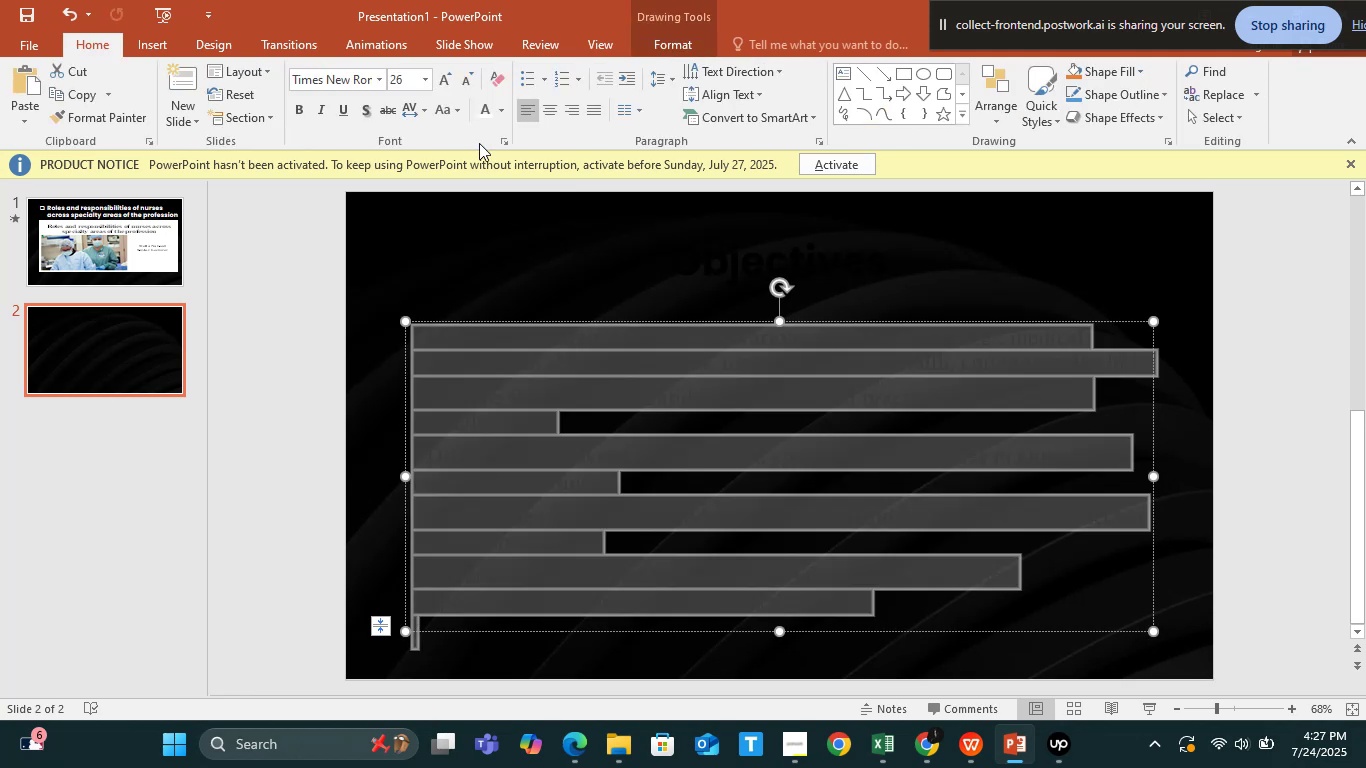 
left_click([479, 109])
 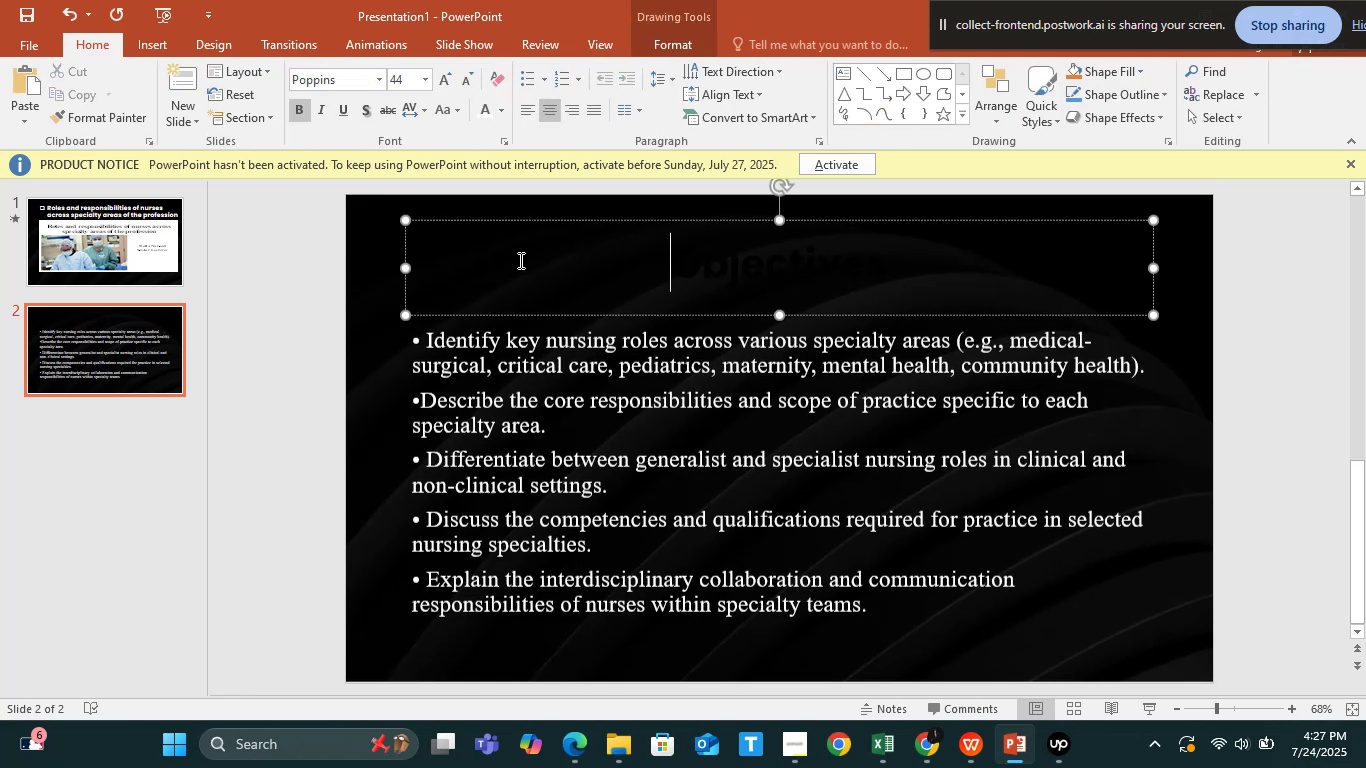 
key(Control+A)
 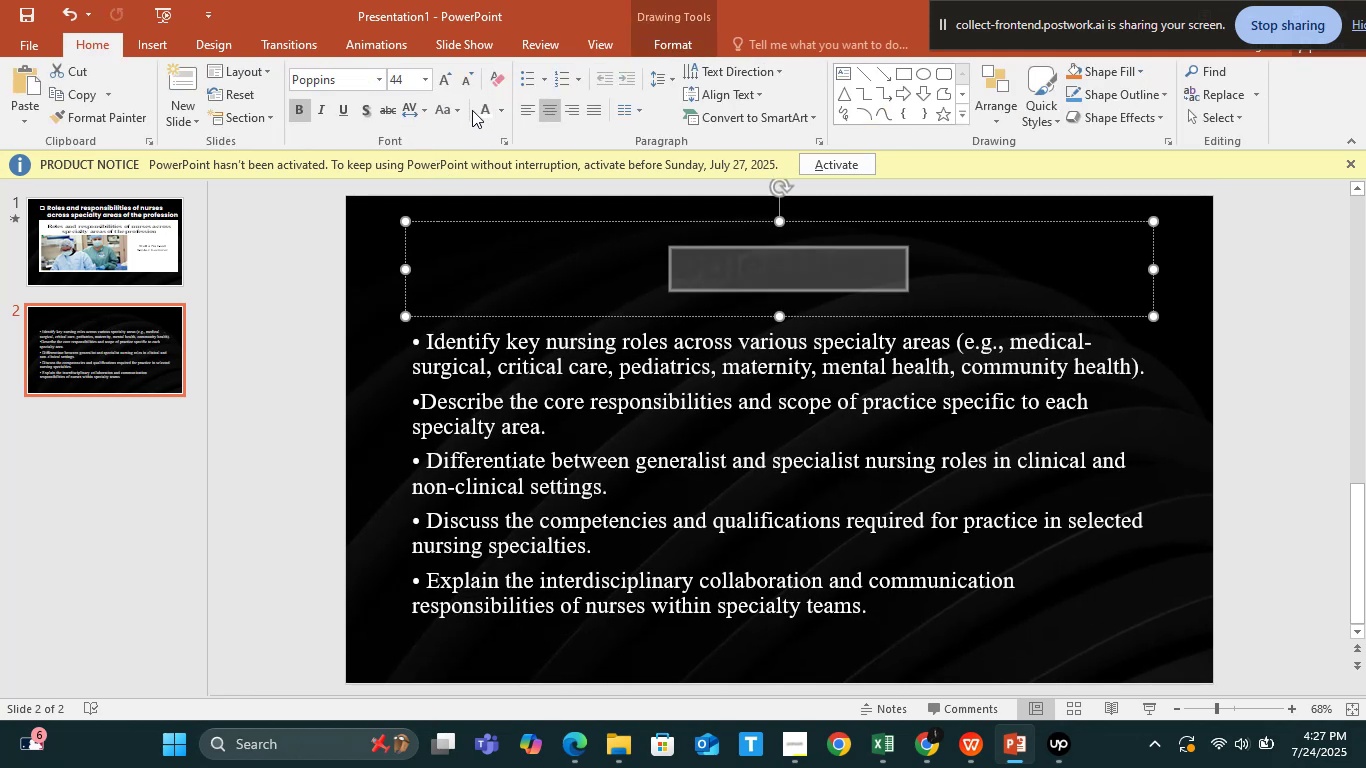 
left_click([487, 110])
 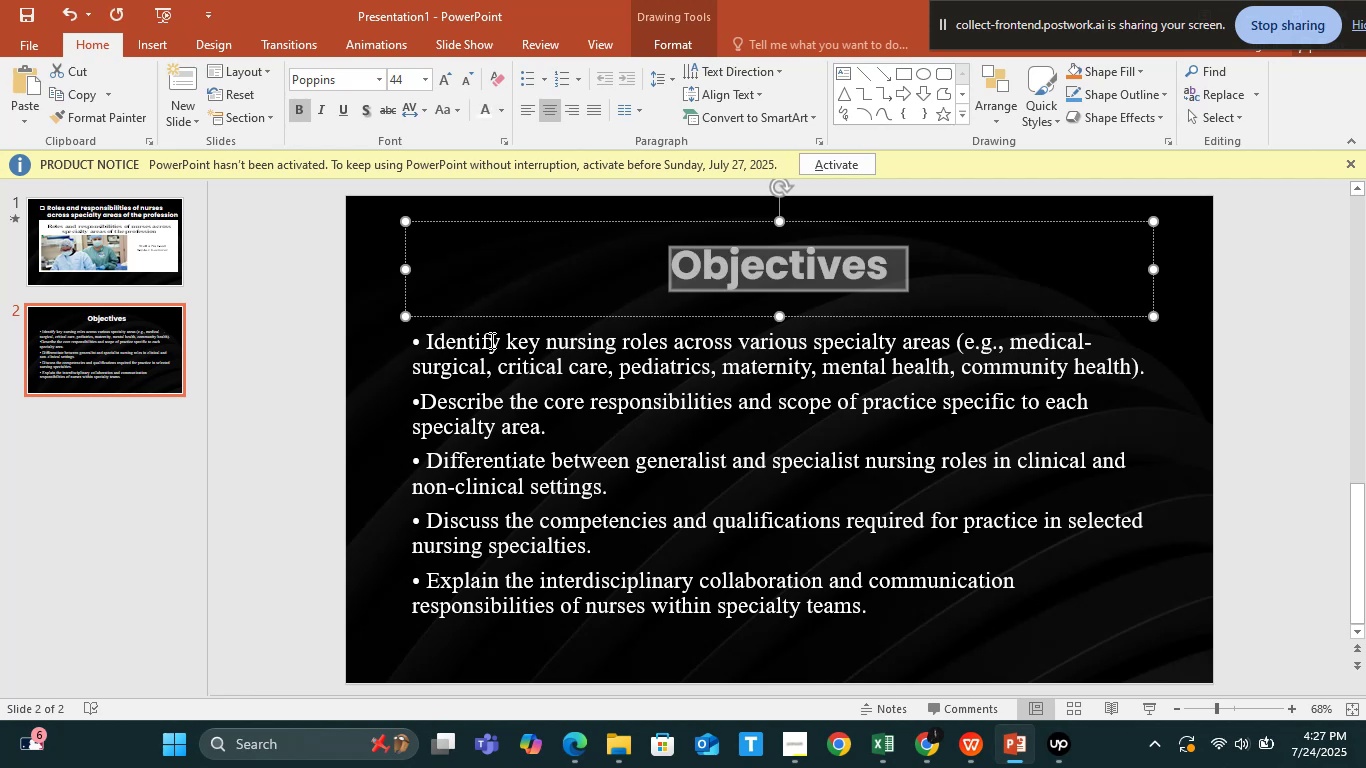 
left_click([490, 345])
 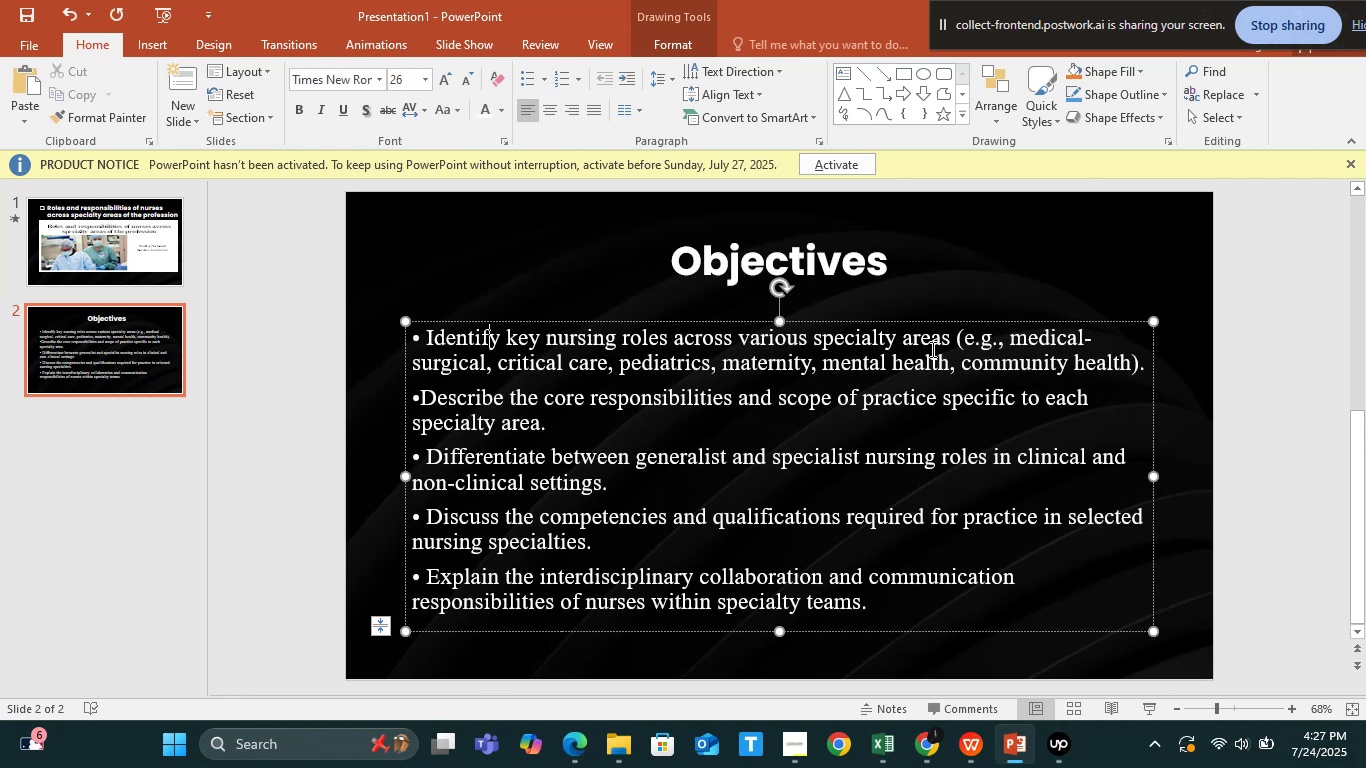 
left_click([939, 298])
 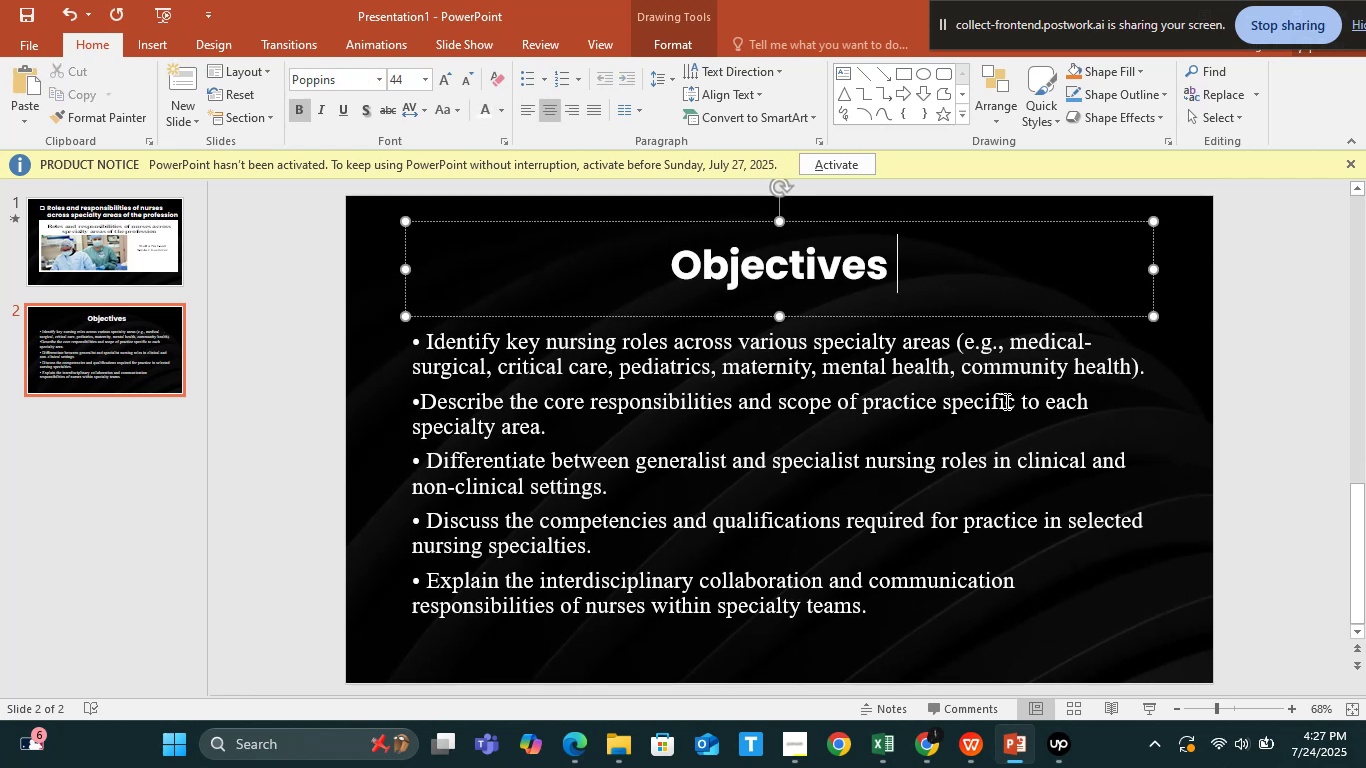 
left_click([1014, 424])
 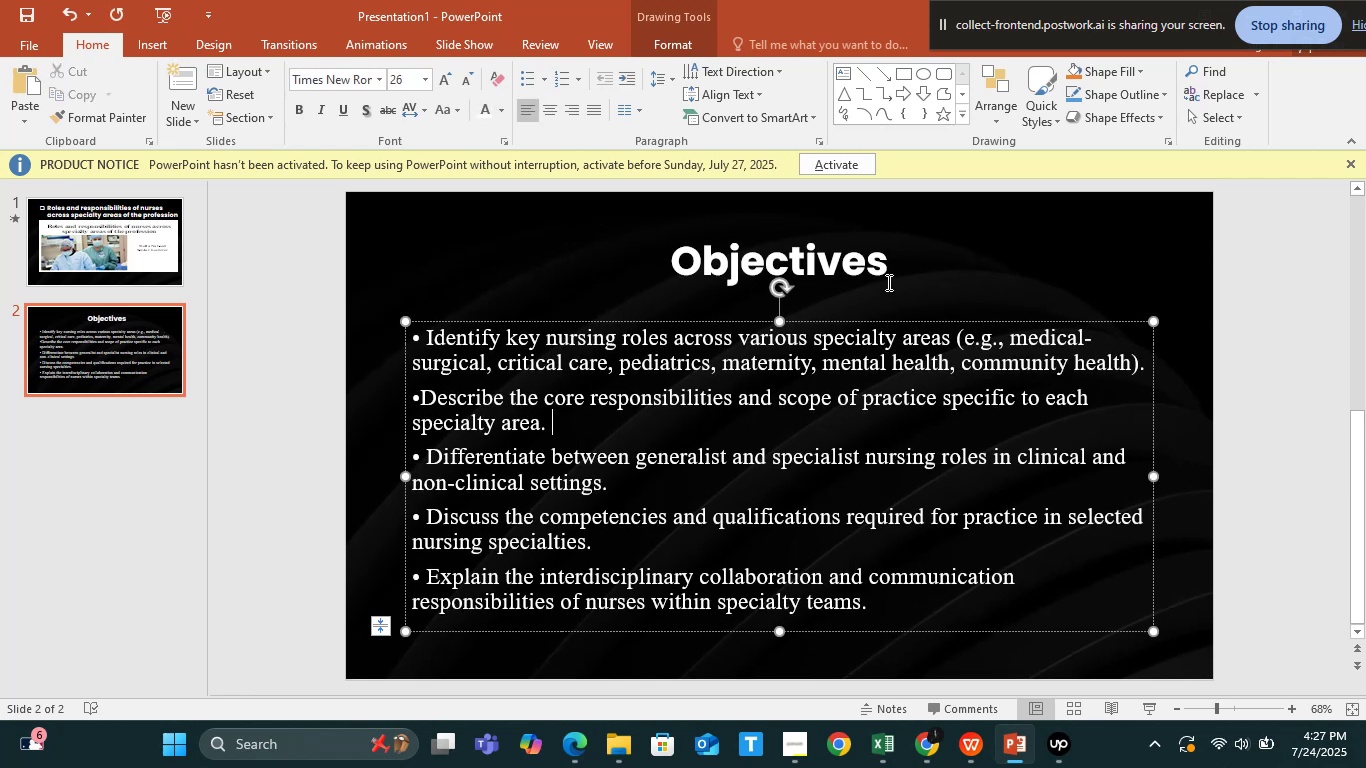 
left_click([885, 278])
 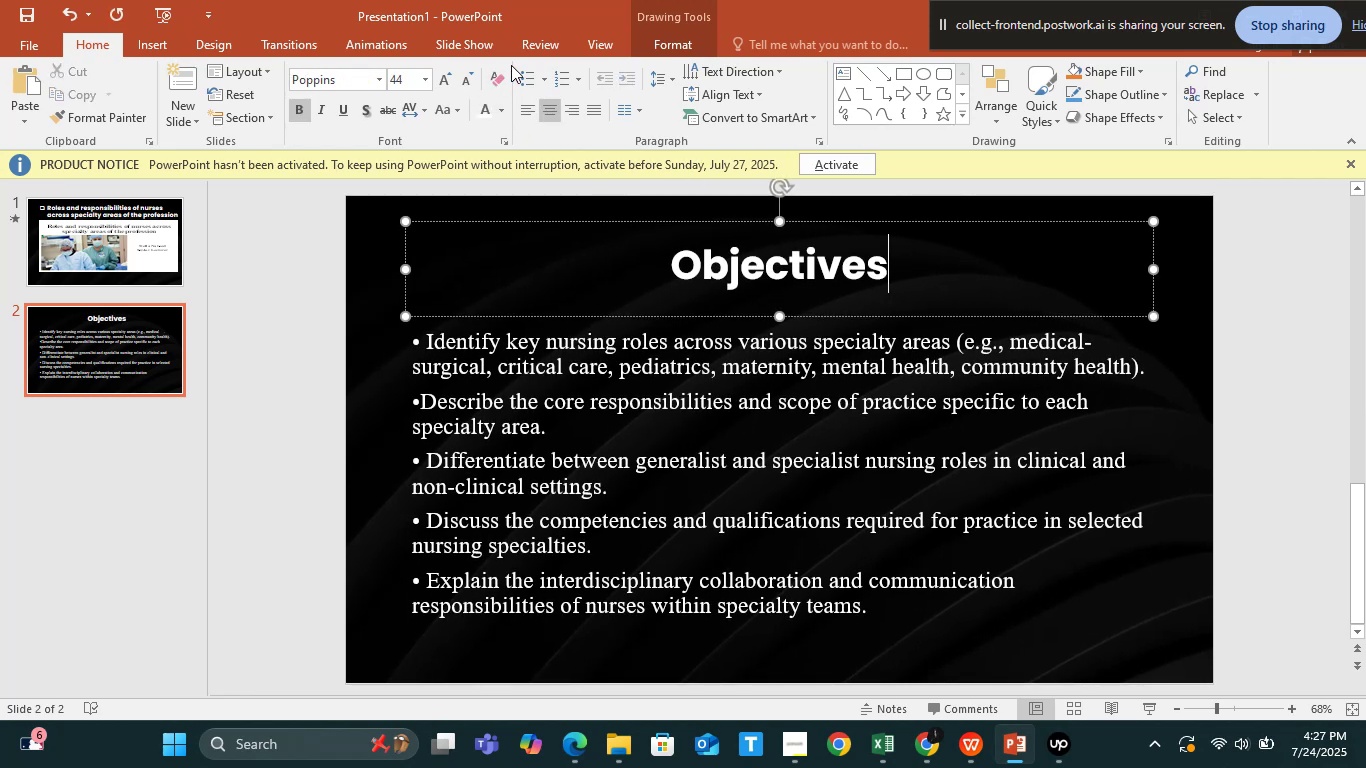 
left_click([545, 80])
 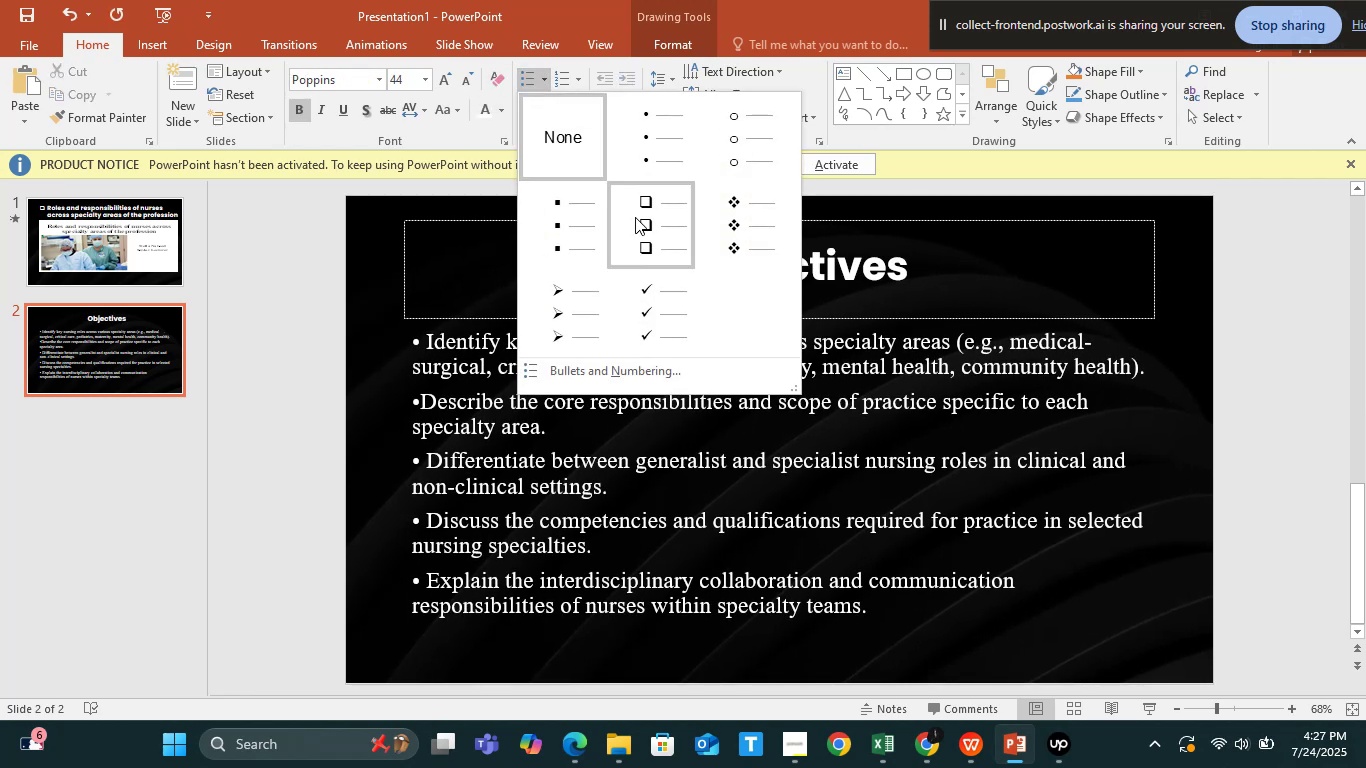 
left_click([636, 219])
 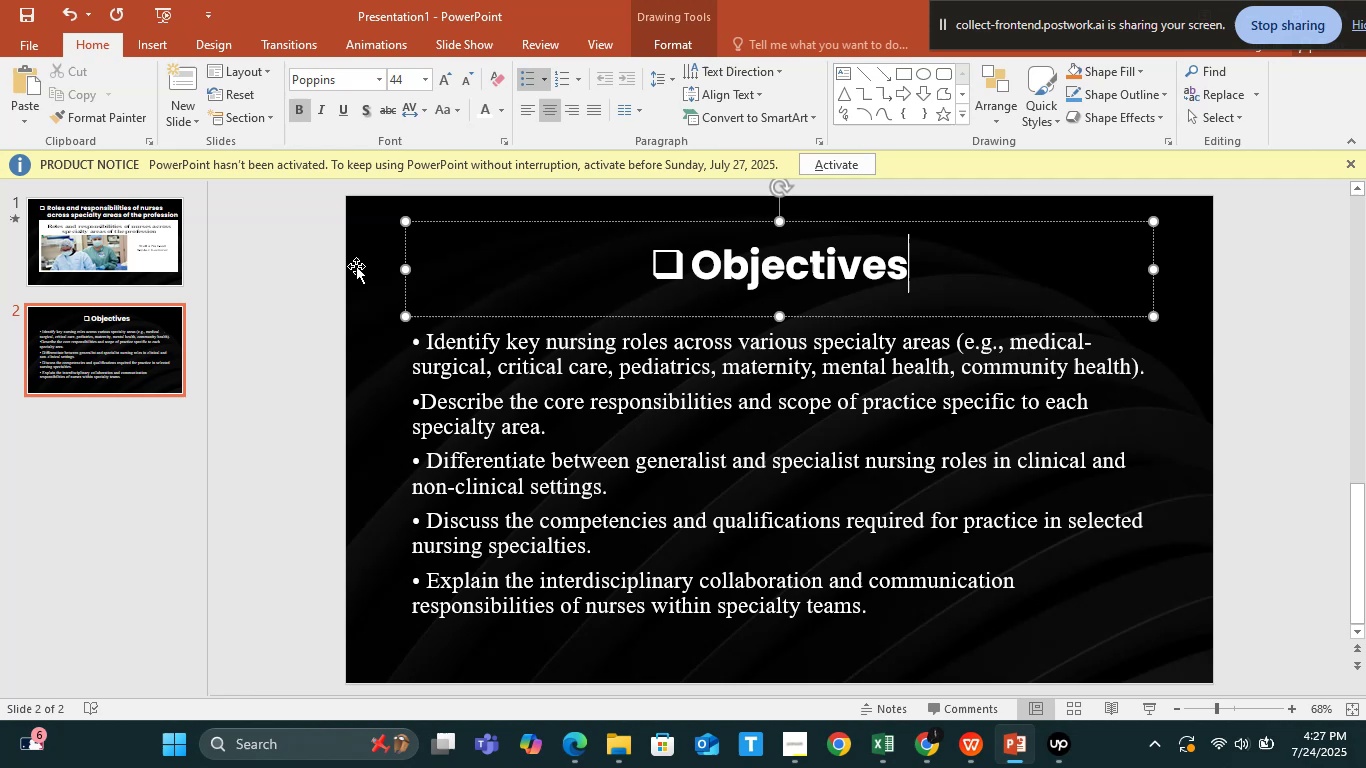 
left_click([356, 266])
 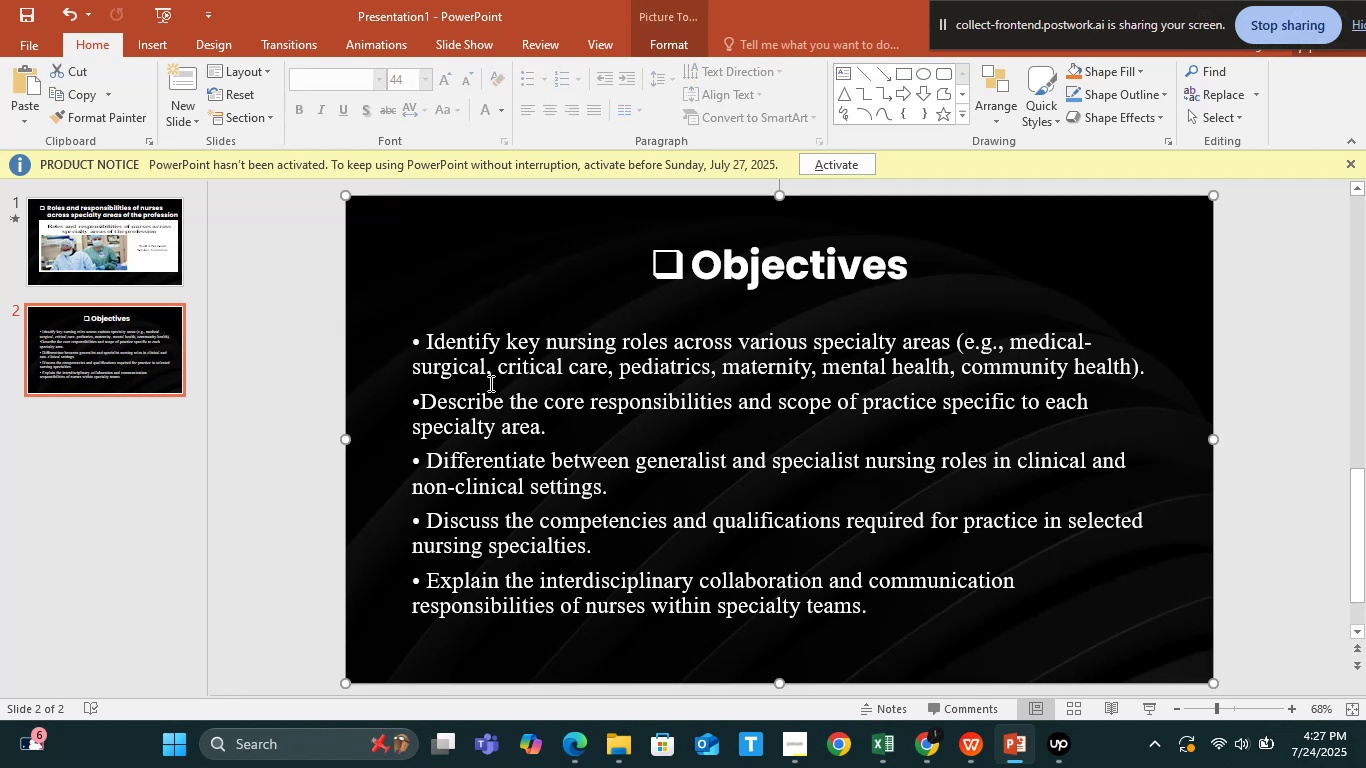 
key(Control+ControlLeft)
 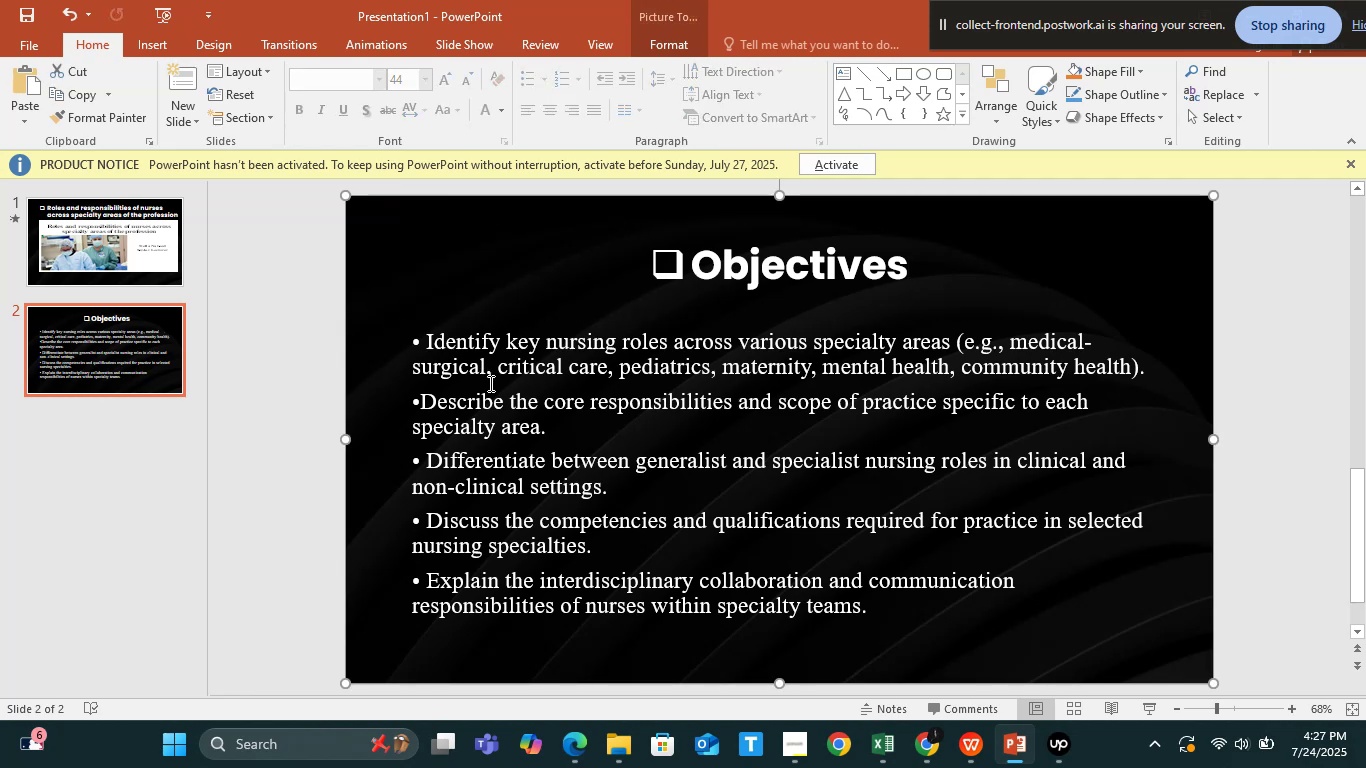 
left_click([489, 383])
 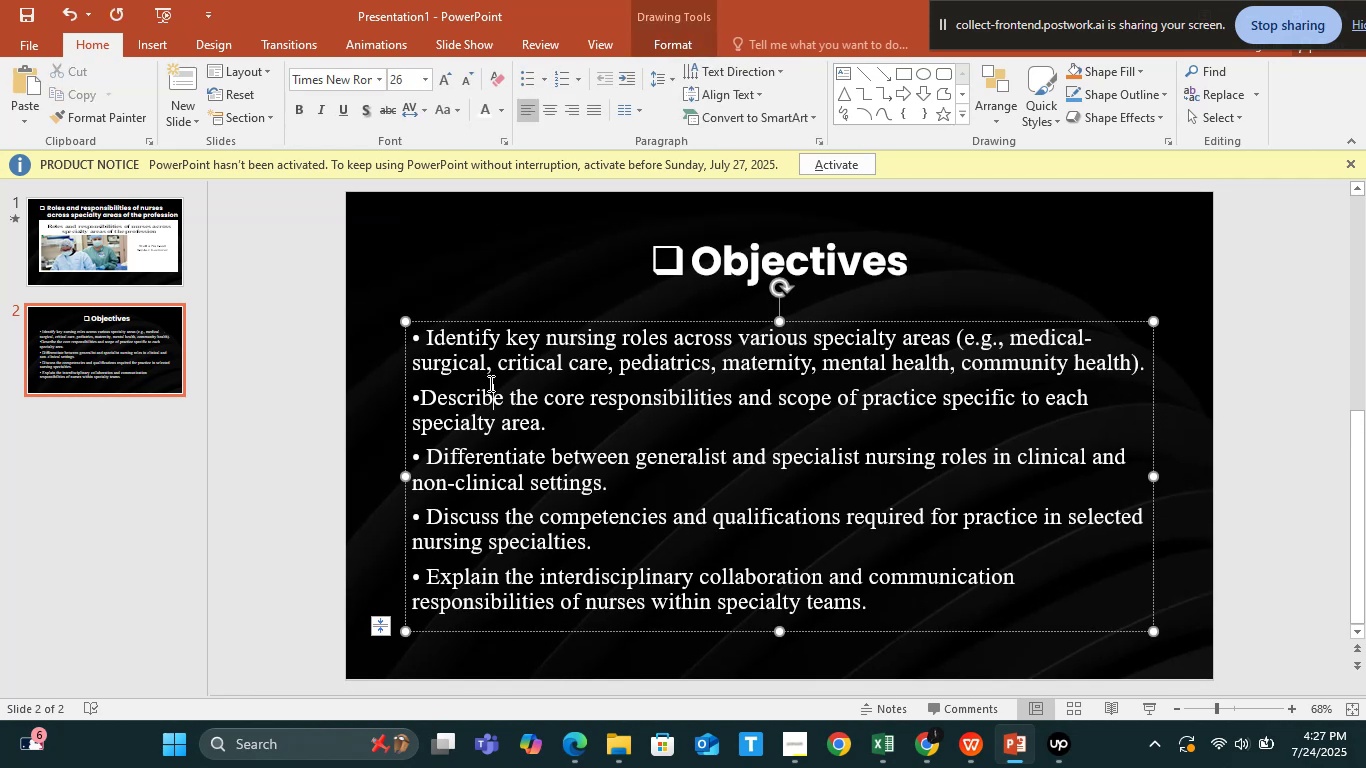 
hold_key(key=ShiftLeft, duration=1.34)
left_click([514, 273])
 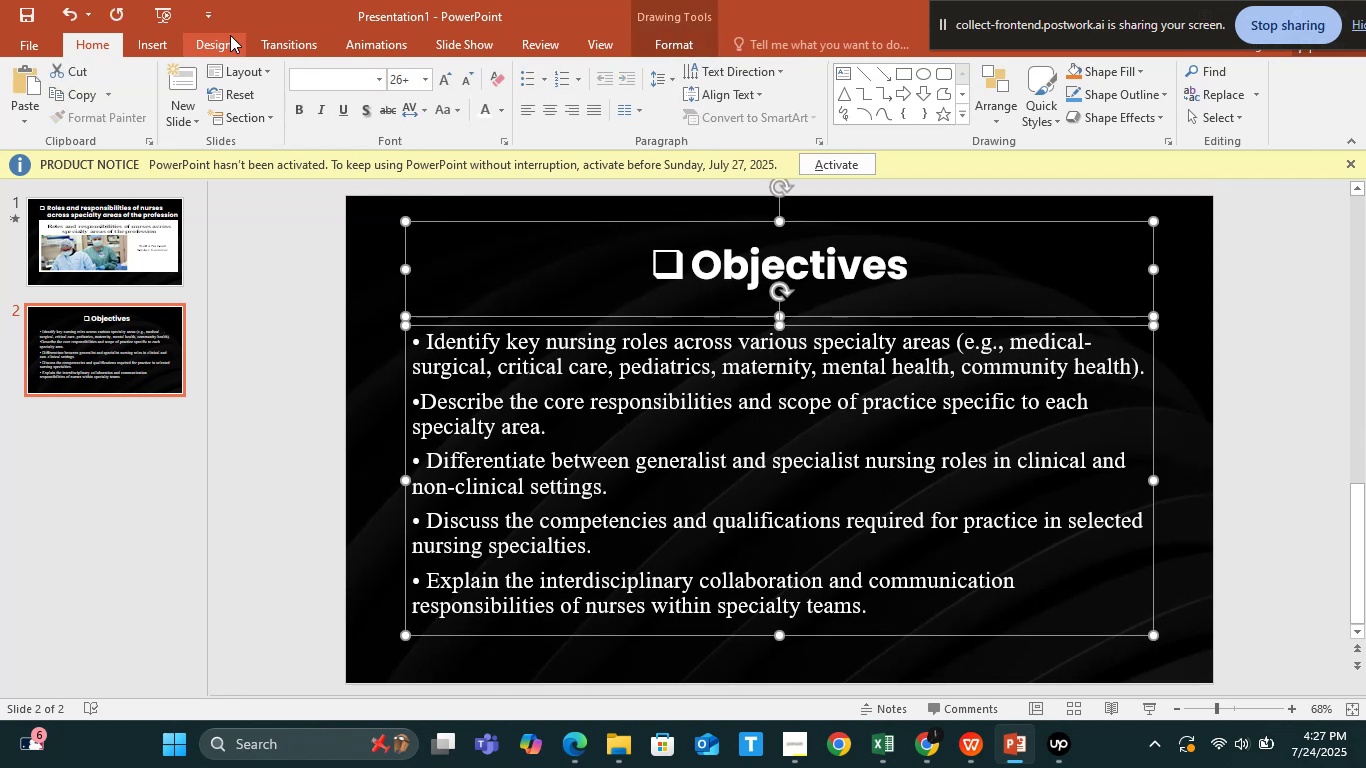 
left_click([275, 35])
 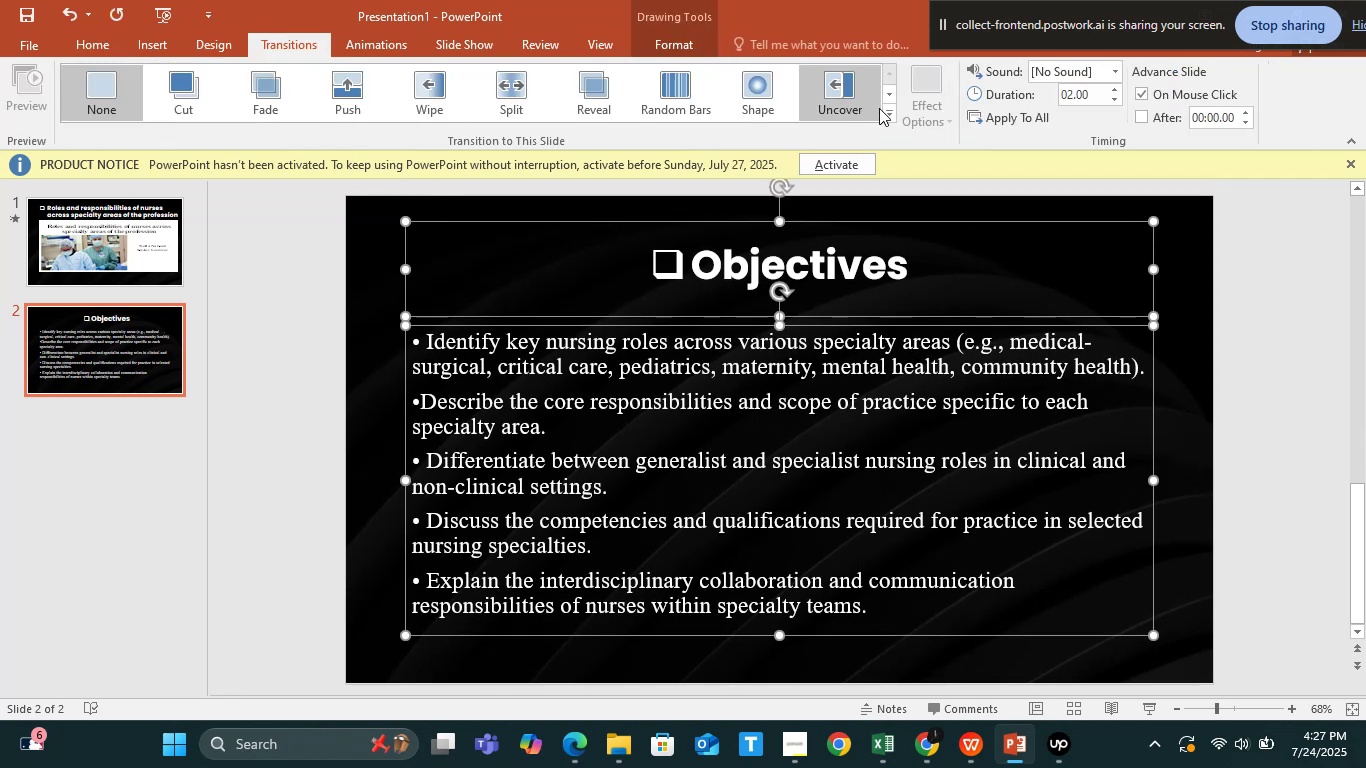 
left_click([888, 108])
 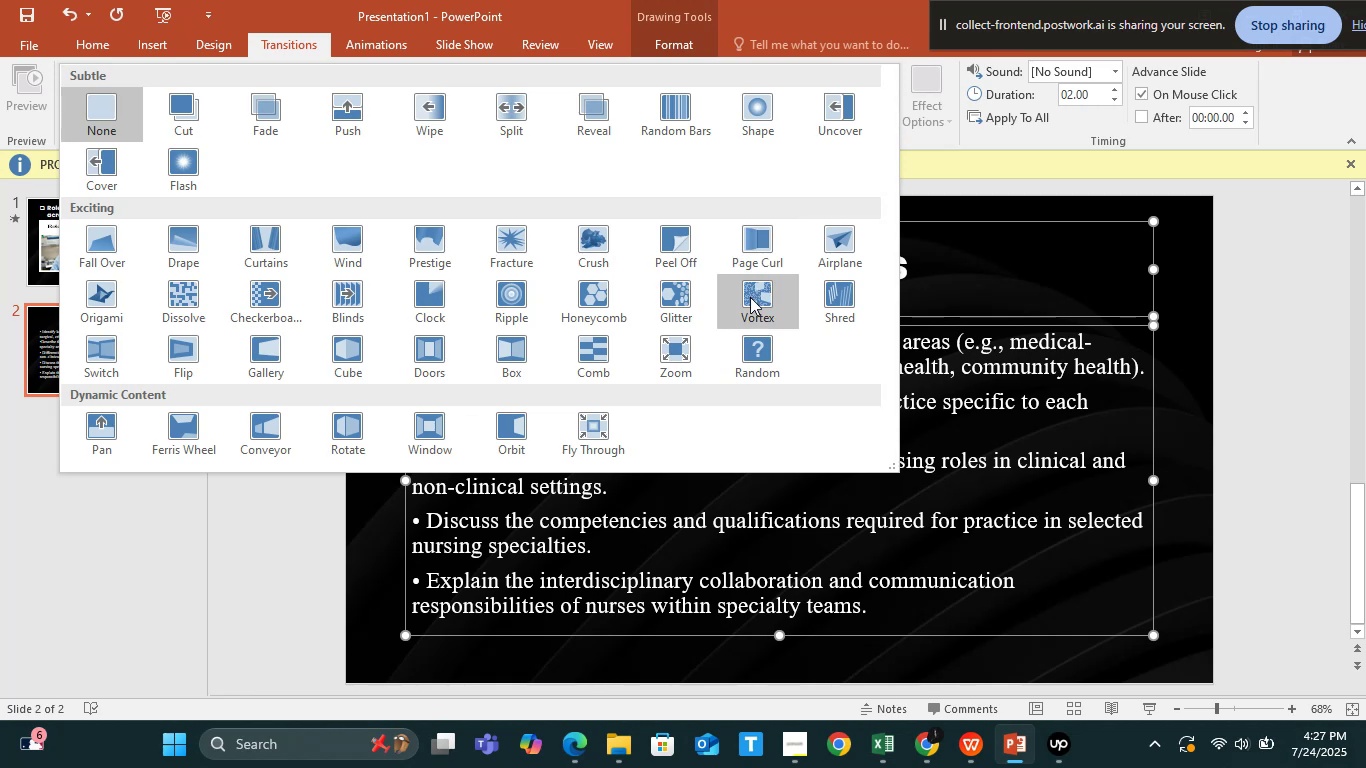 
left_click([748, 305])
 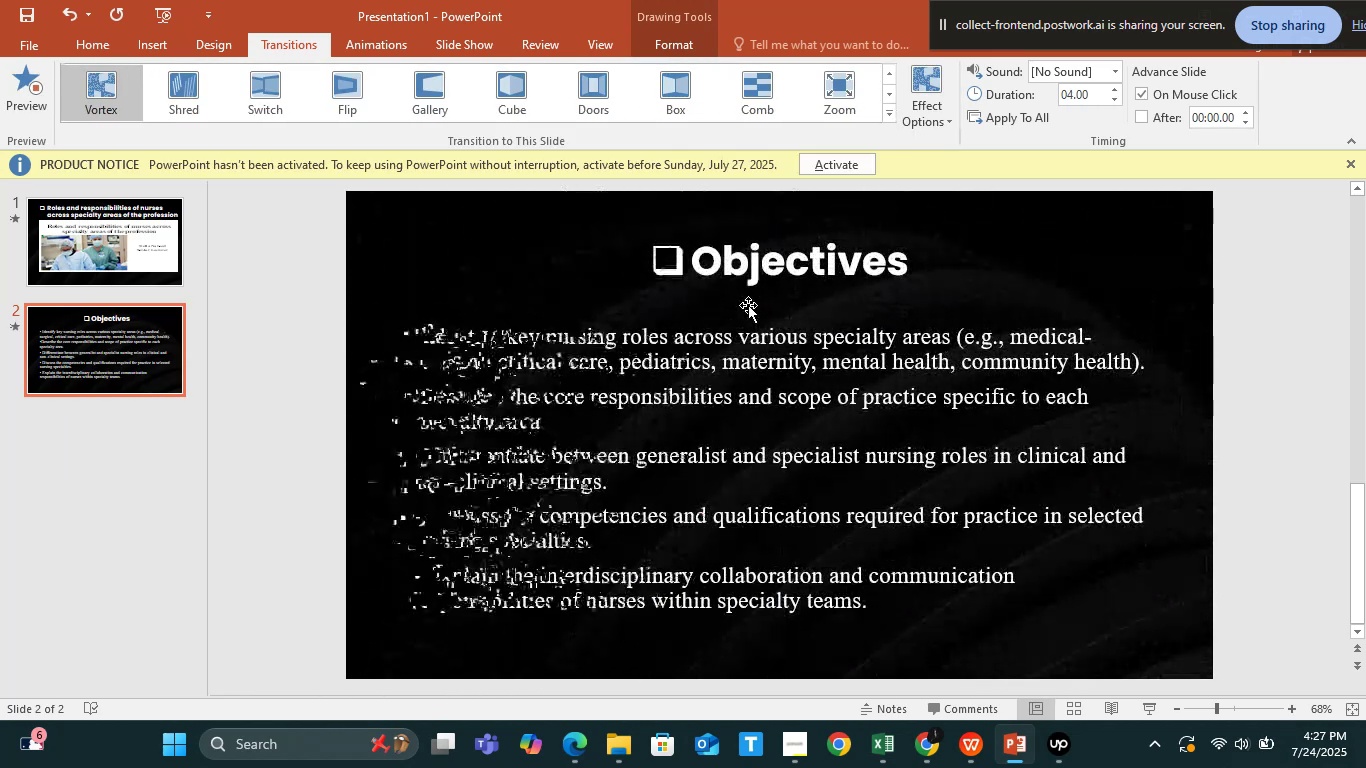 
wait(5.27)
 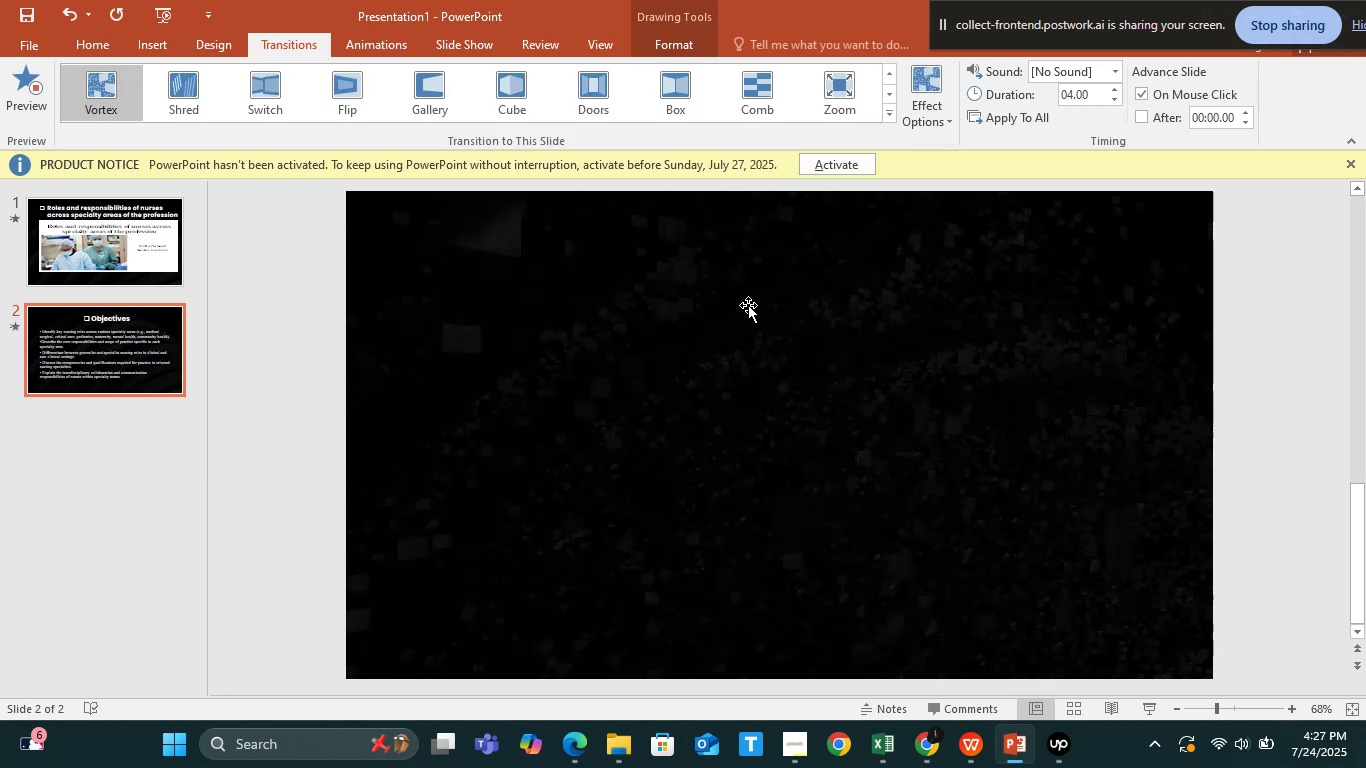 
left_click([86, 44])
 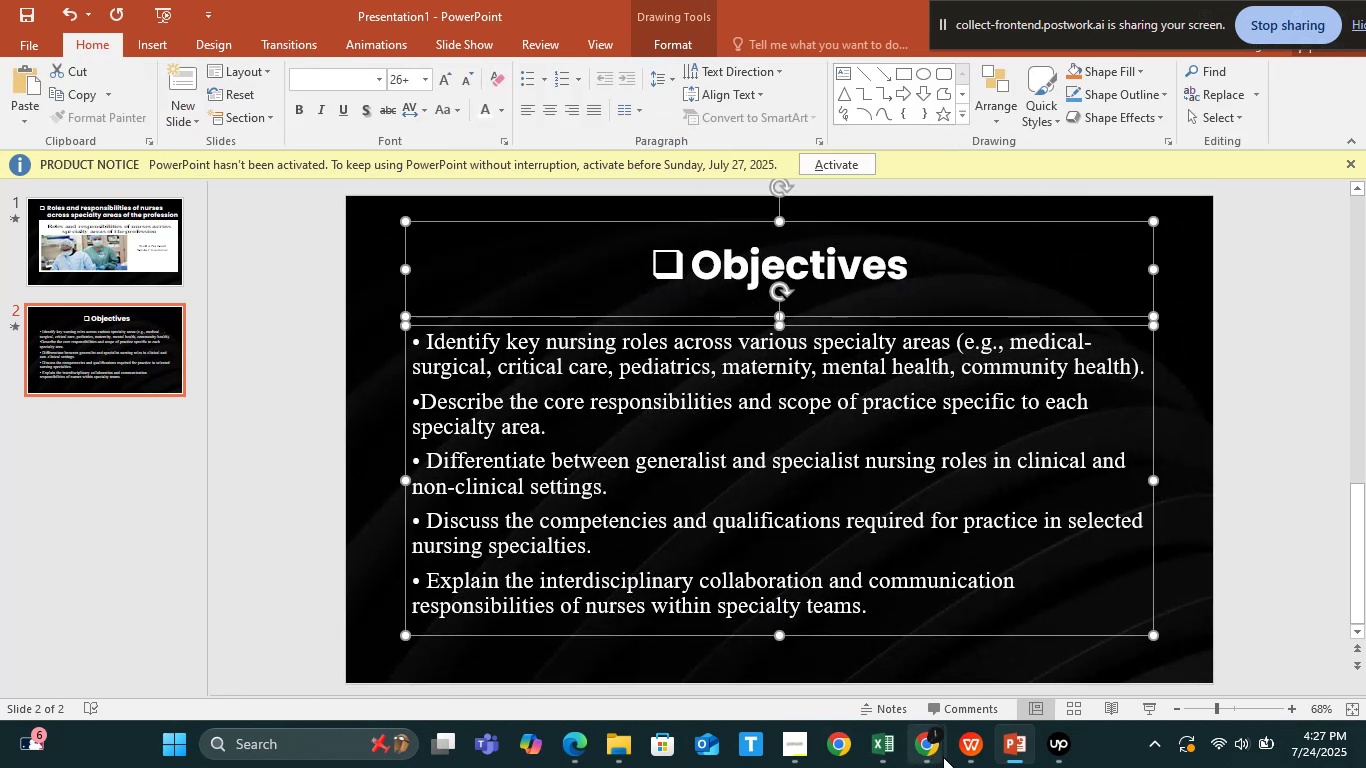 
left_click([962, 752])
 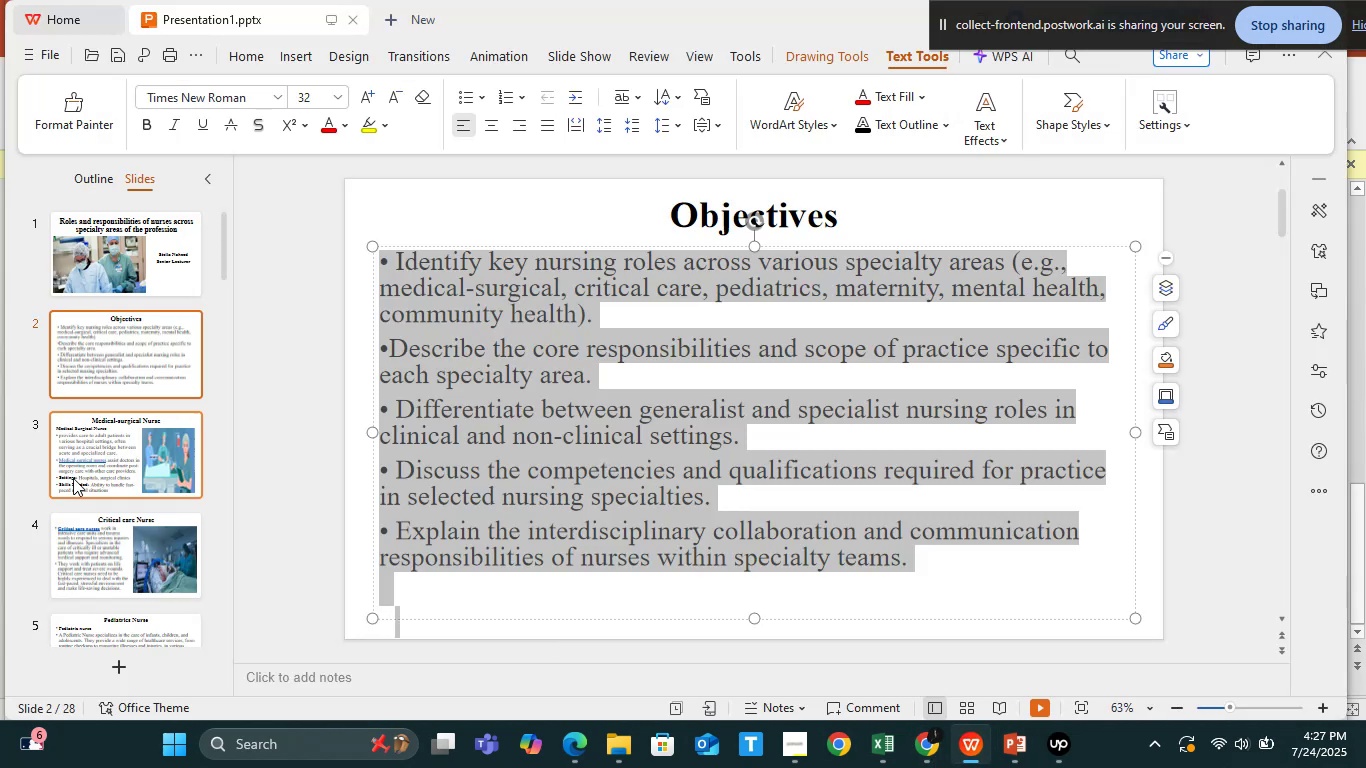 
left_click([32, 449])
 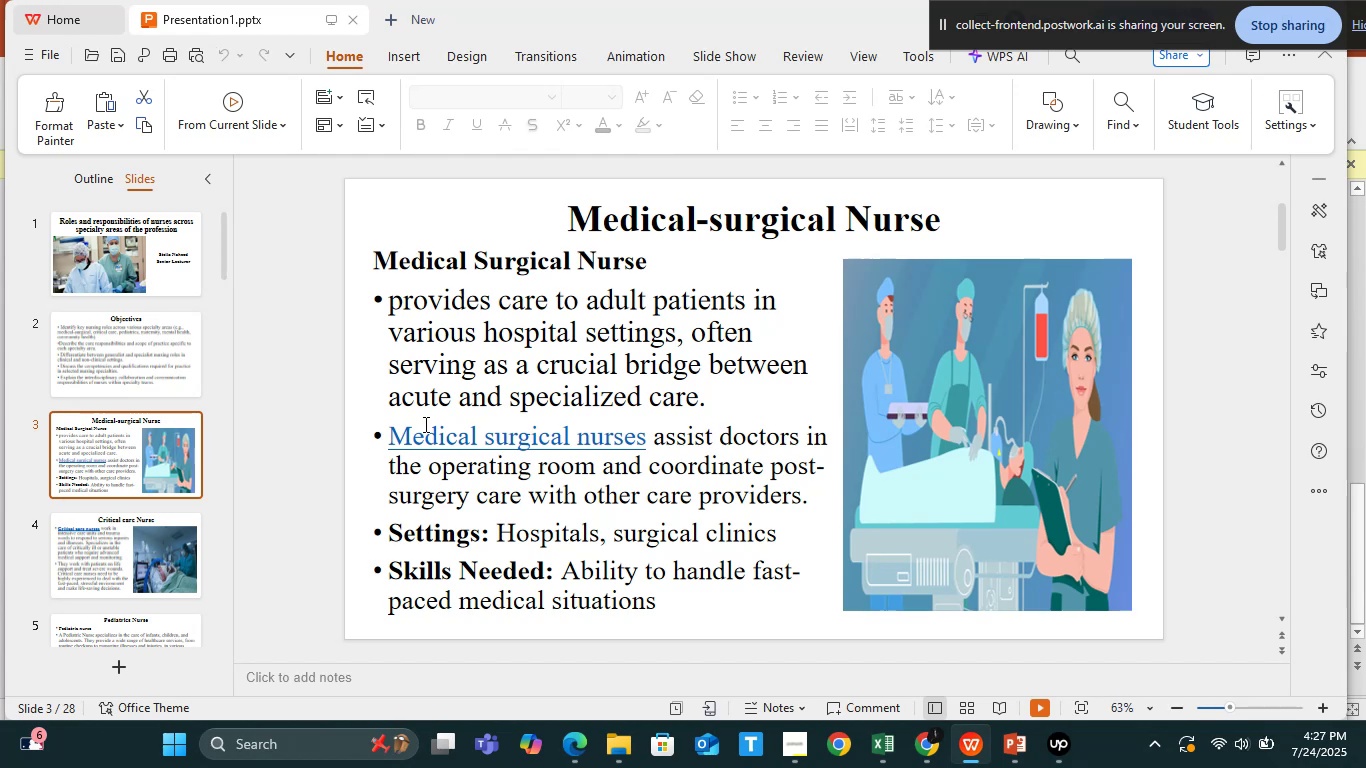 
key(Alt+Tab)
 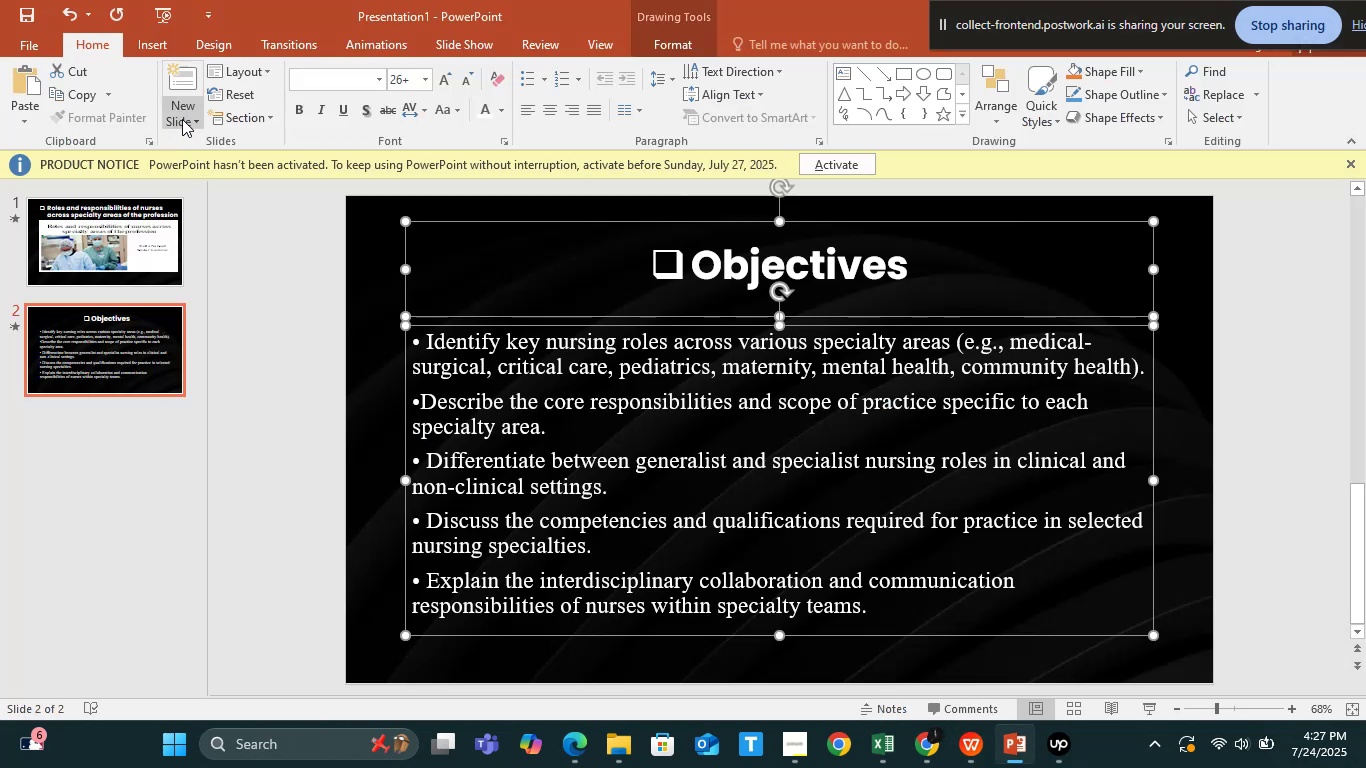 
left_click([200, 118])
 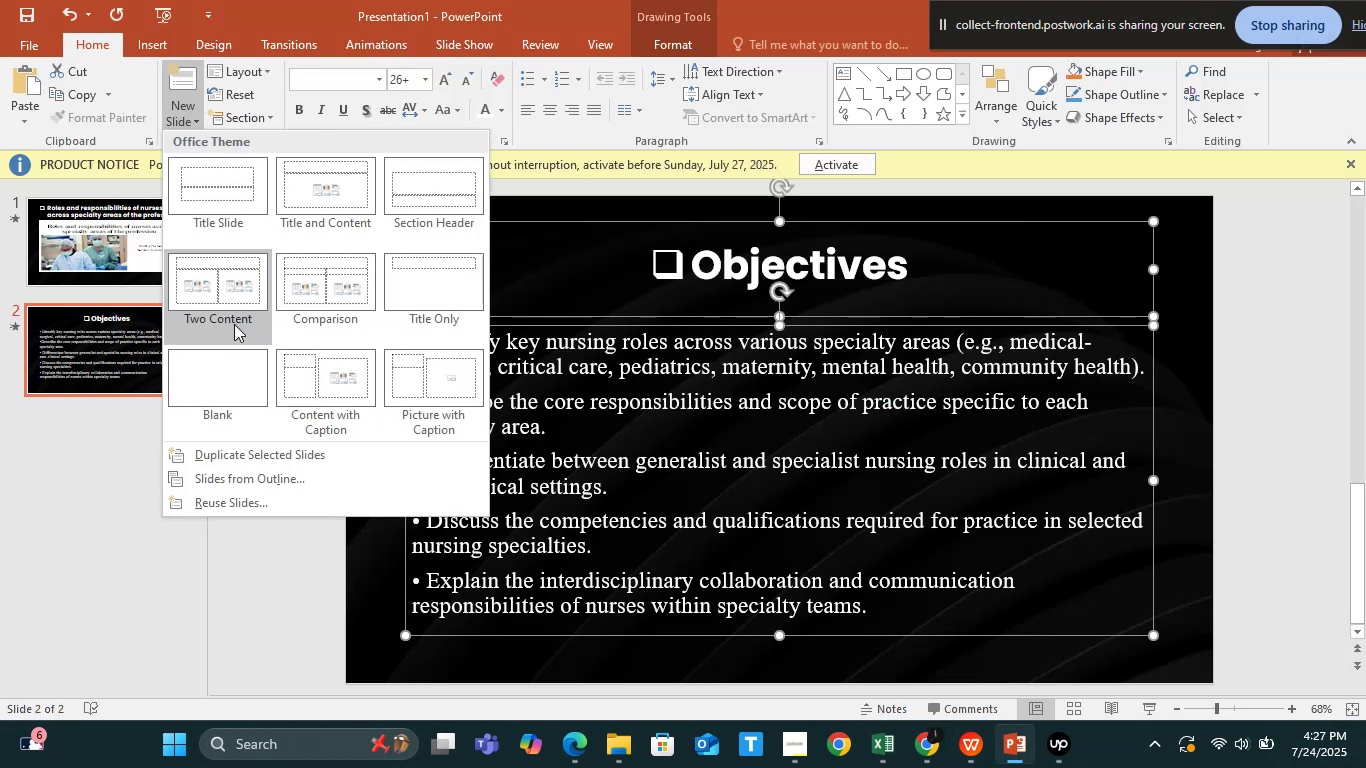 
left_click([228, 302])
 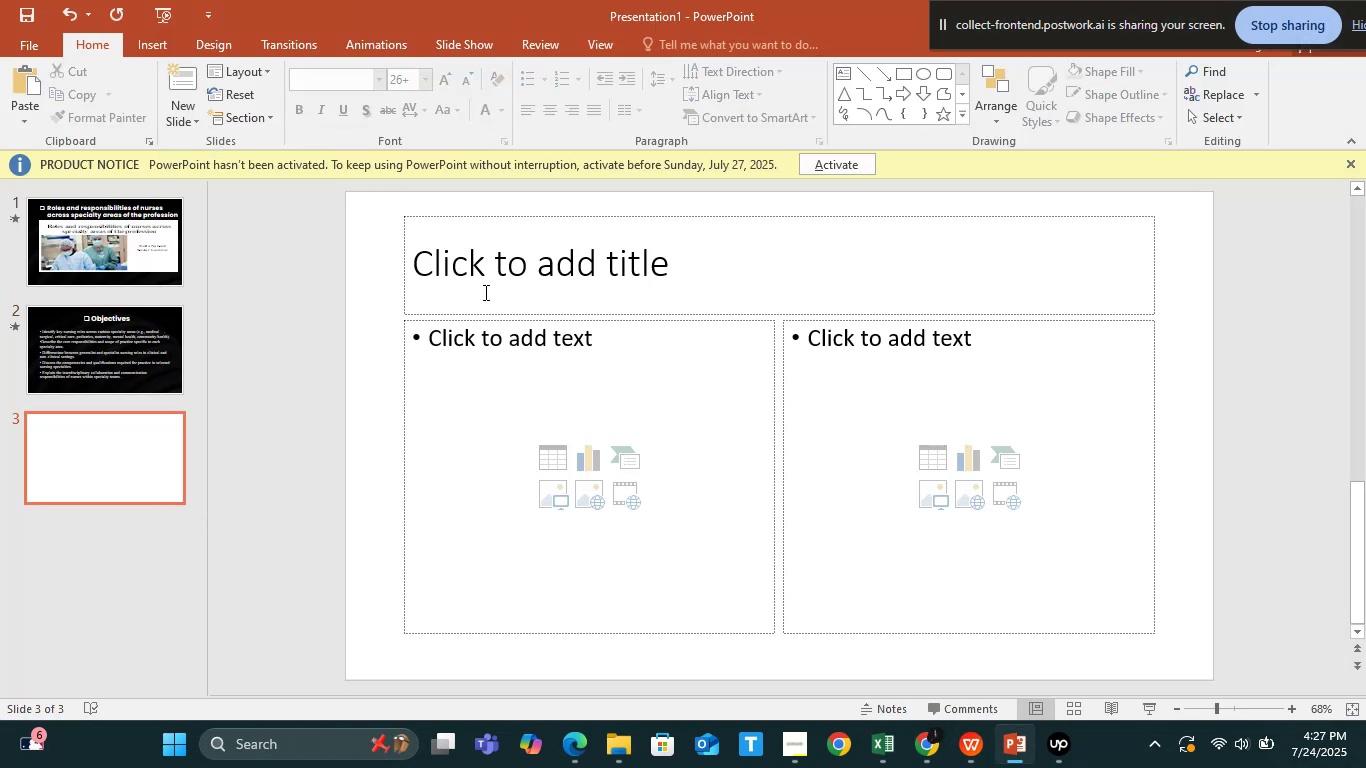 
left_click([486, 291])
 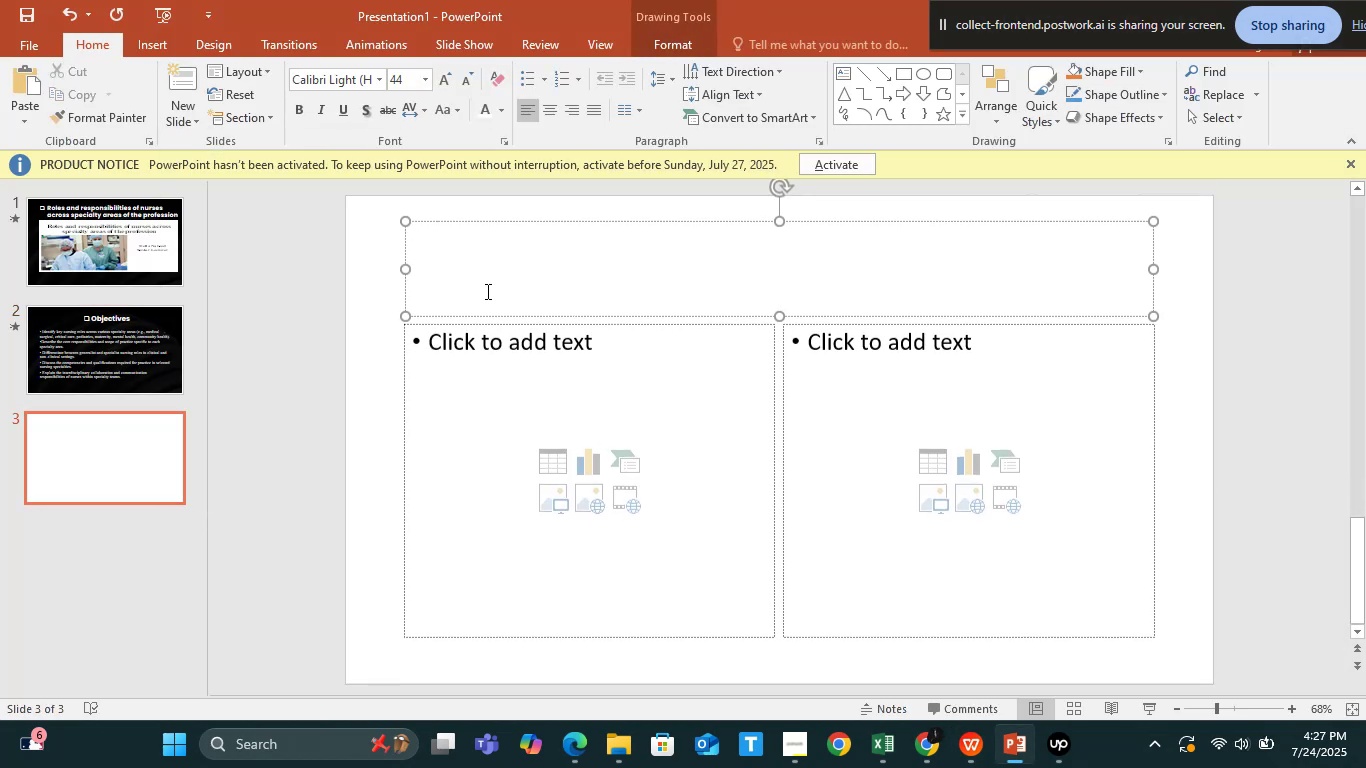 
key(Alt+AltLeft)
 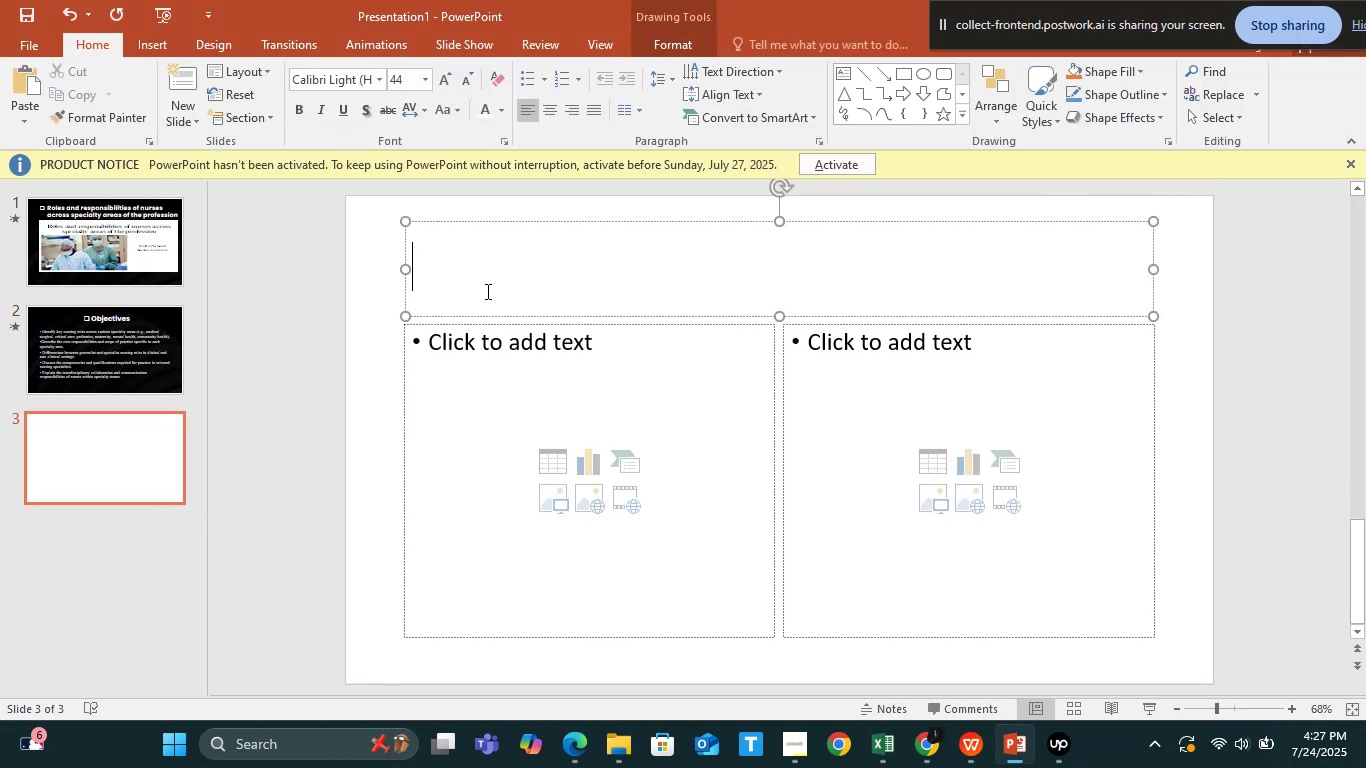 
key(Alt+Tab)
 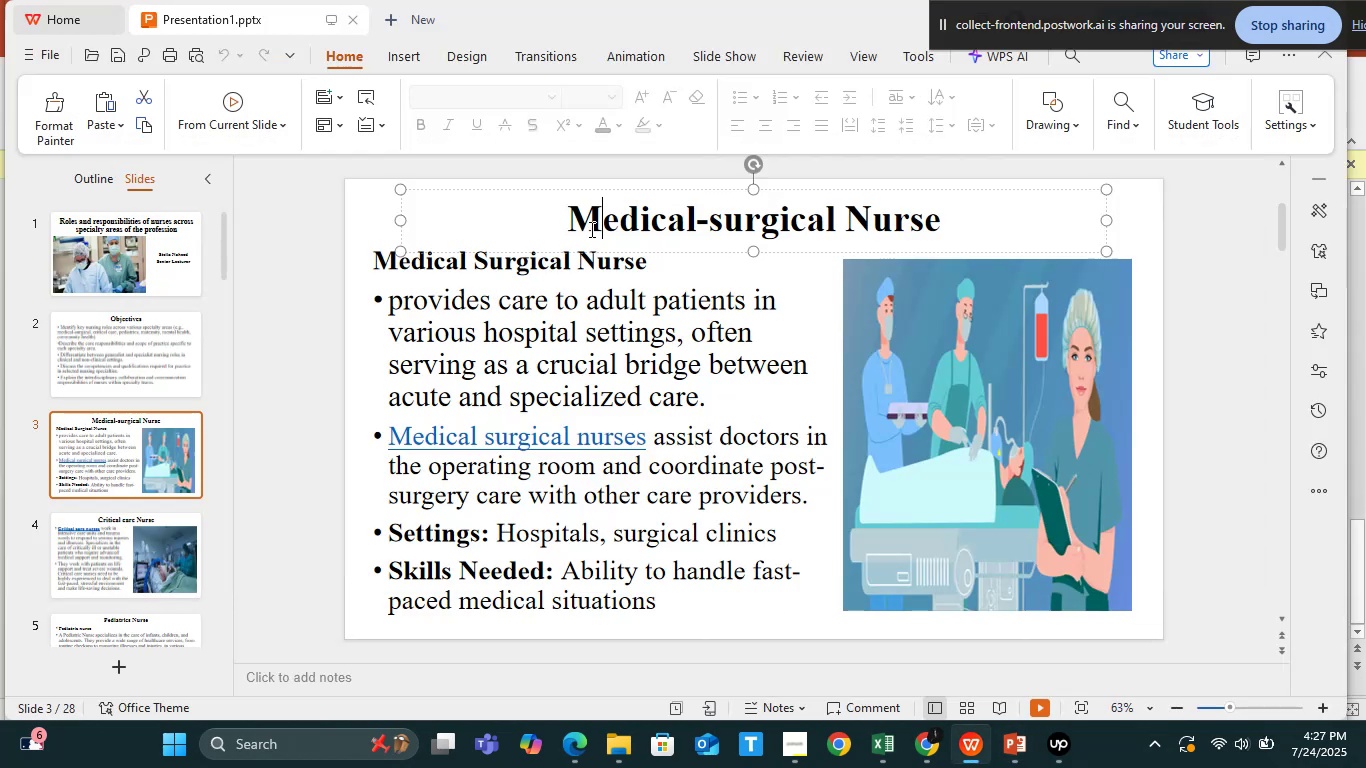 
double_click([590, 228])
 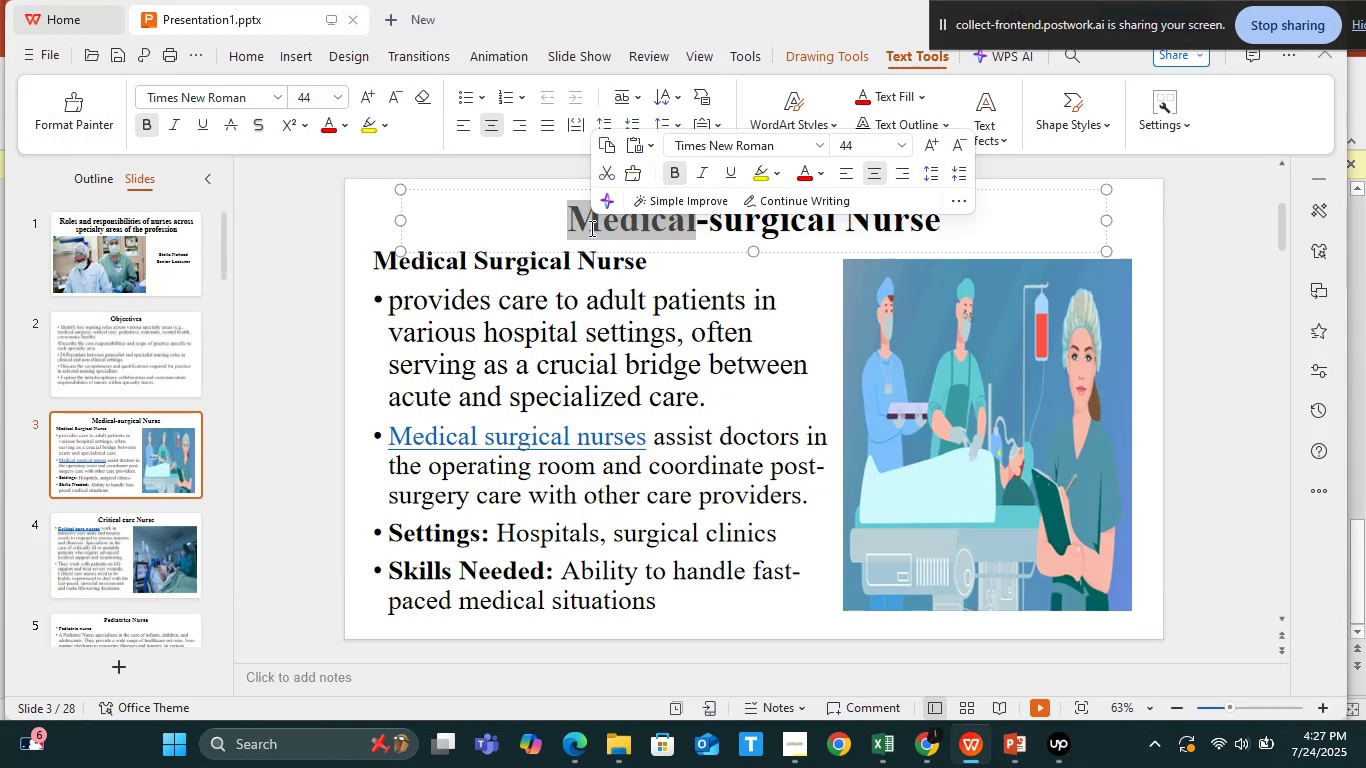 
triple_click([590, 228])
 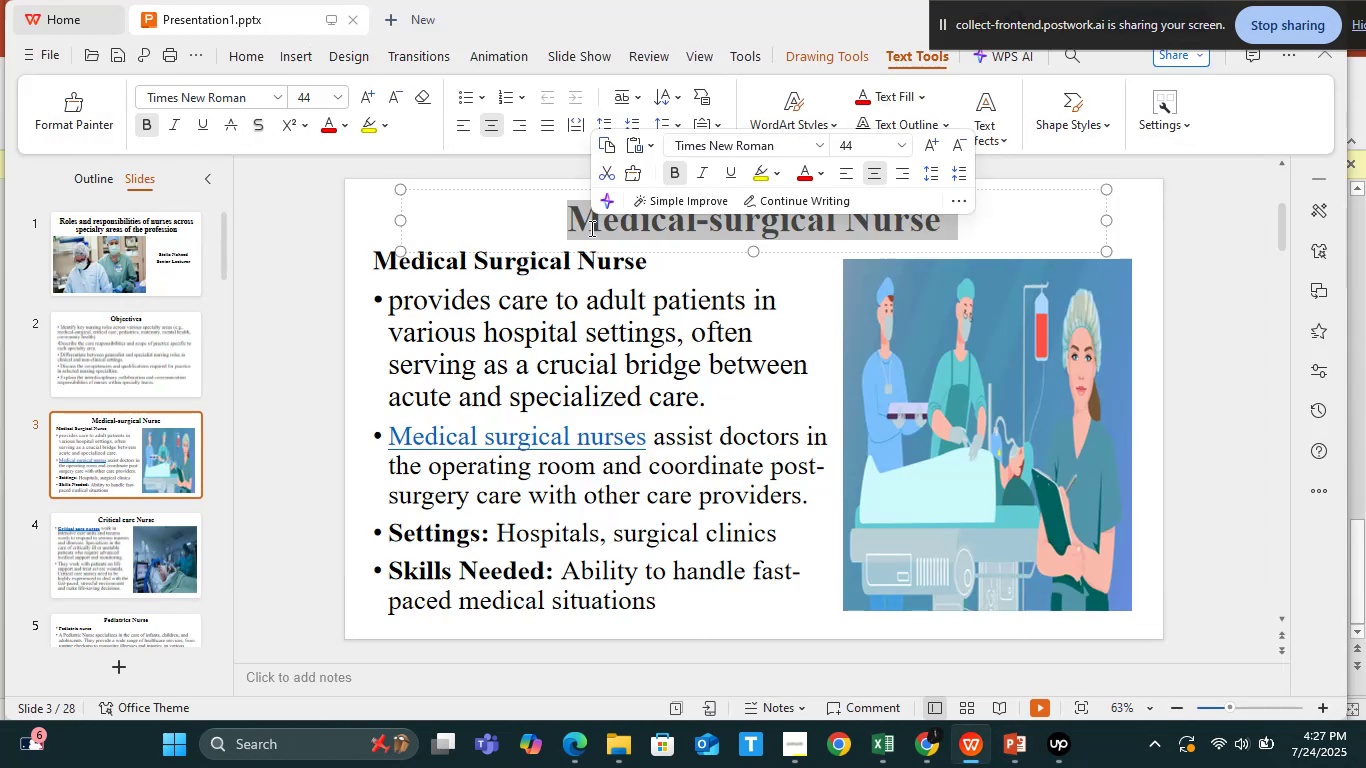 
key(Control+A)
 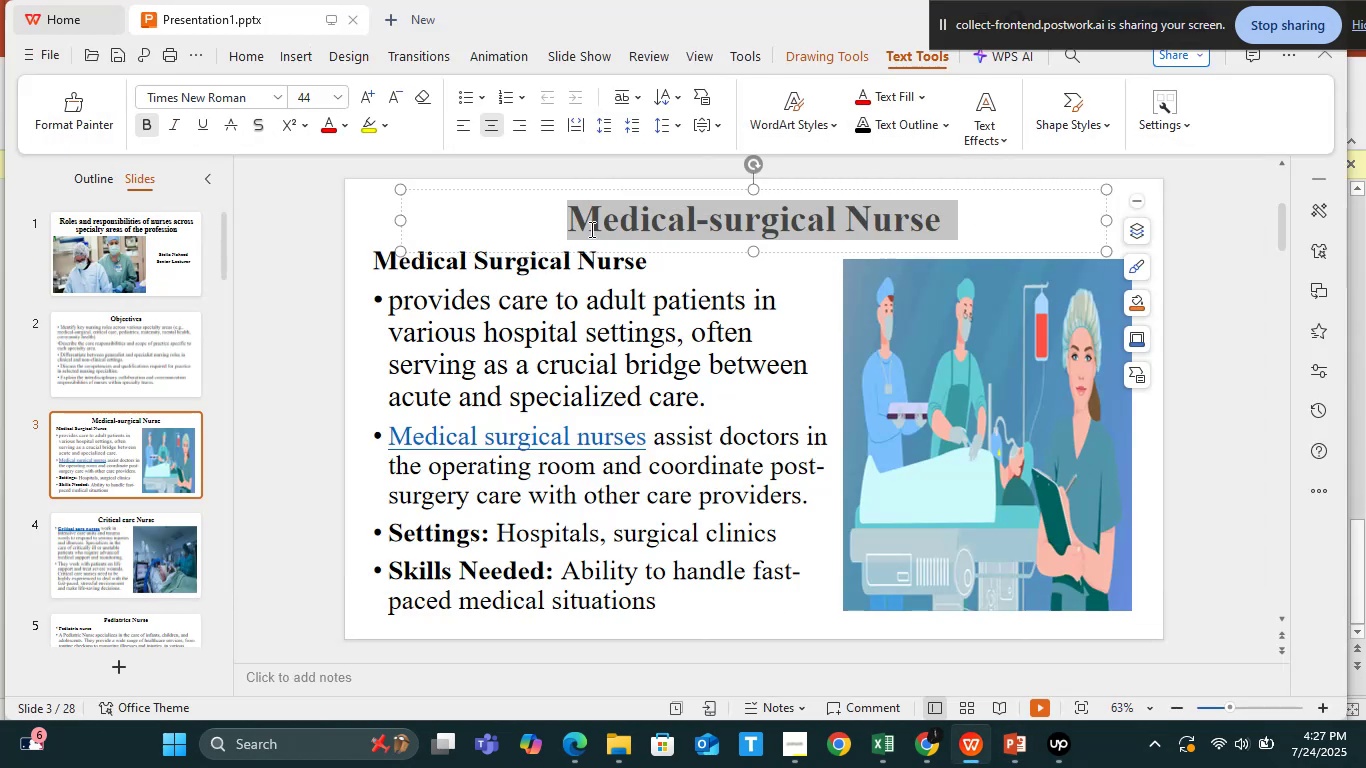 
key(Control+C)
 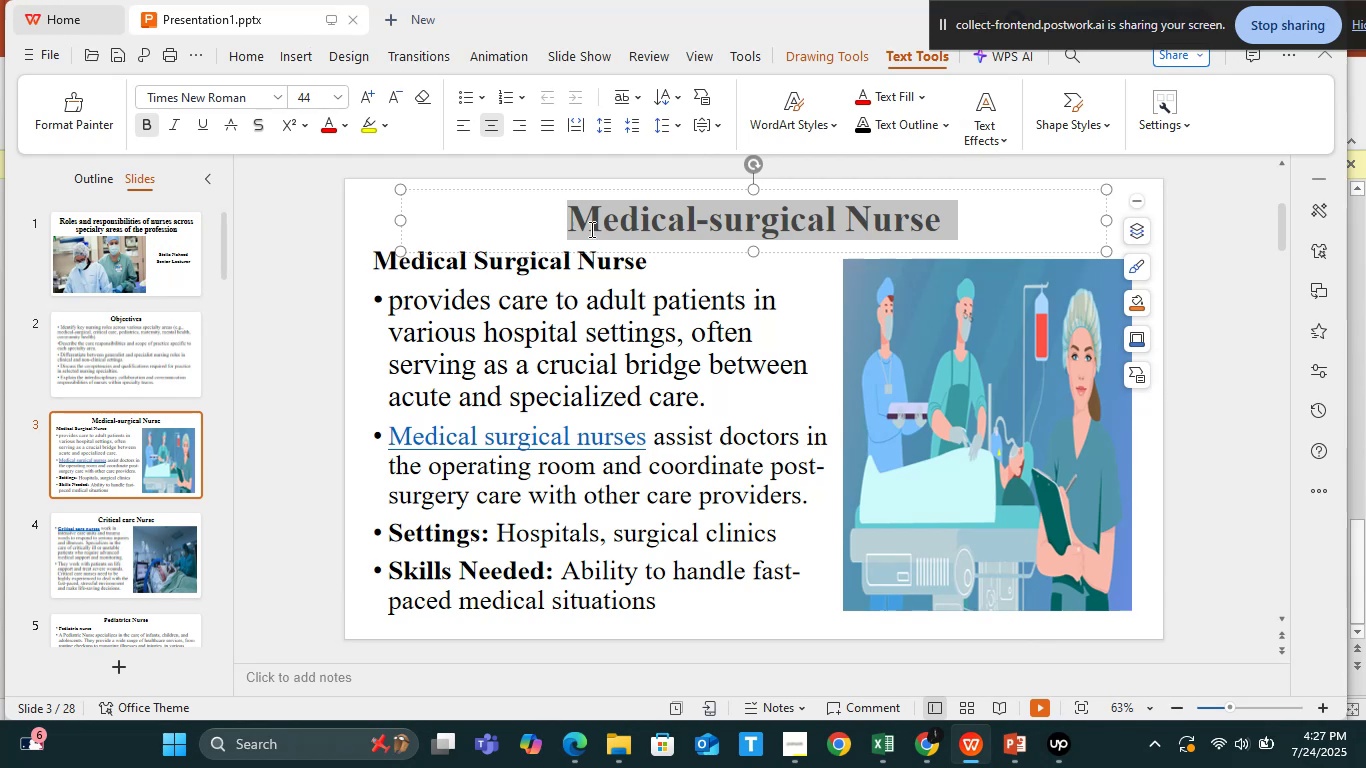 
key(Alt+Tab)
 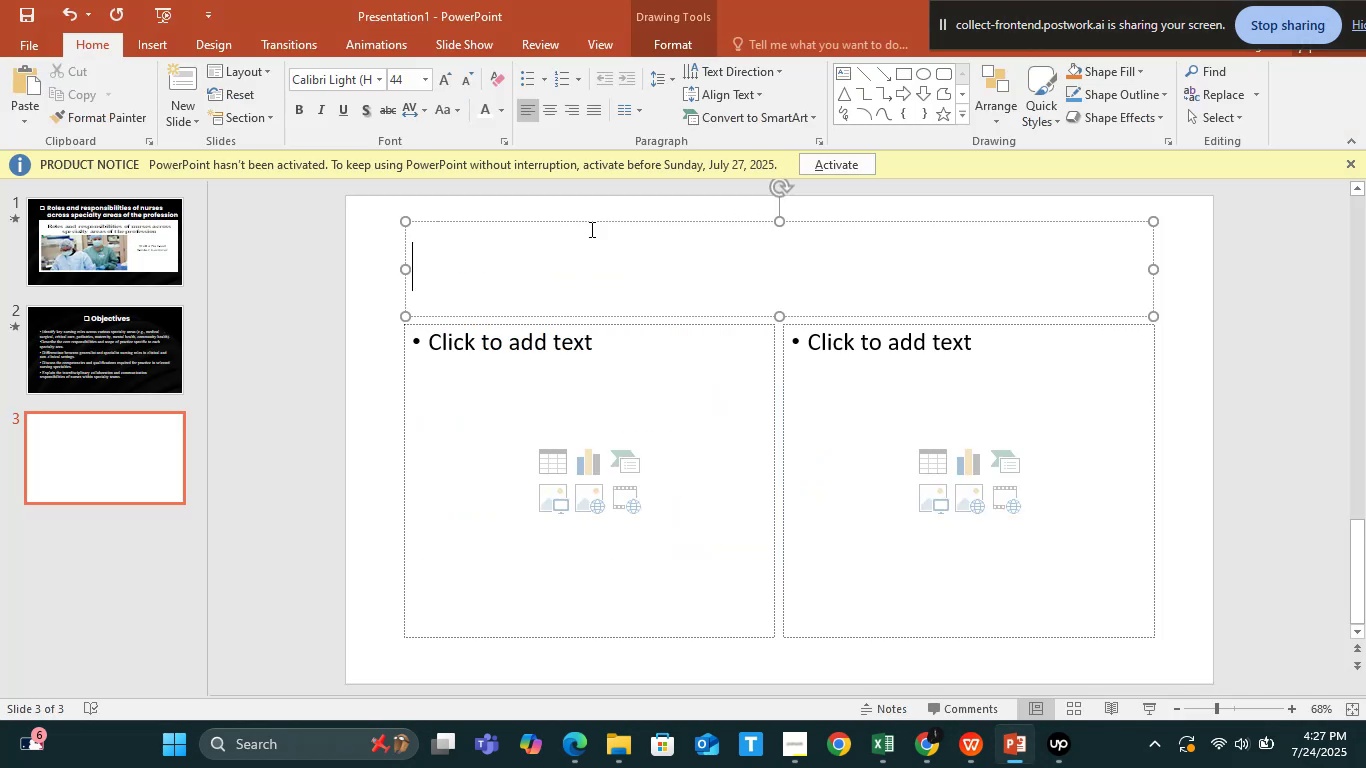 
key(Control+V)
 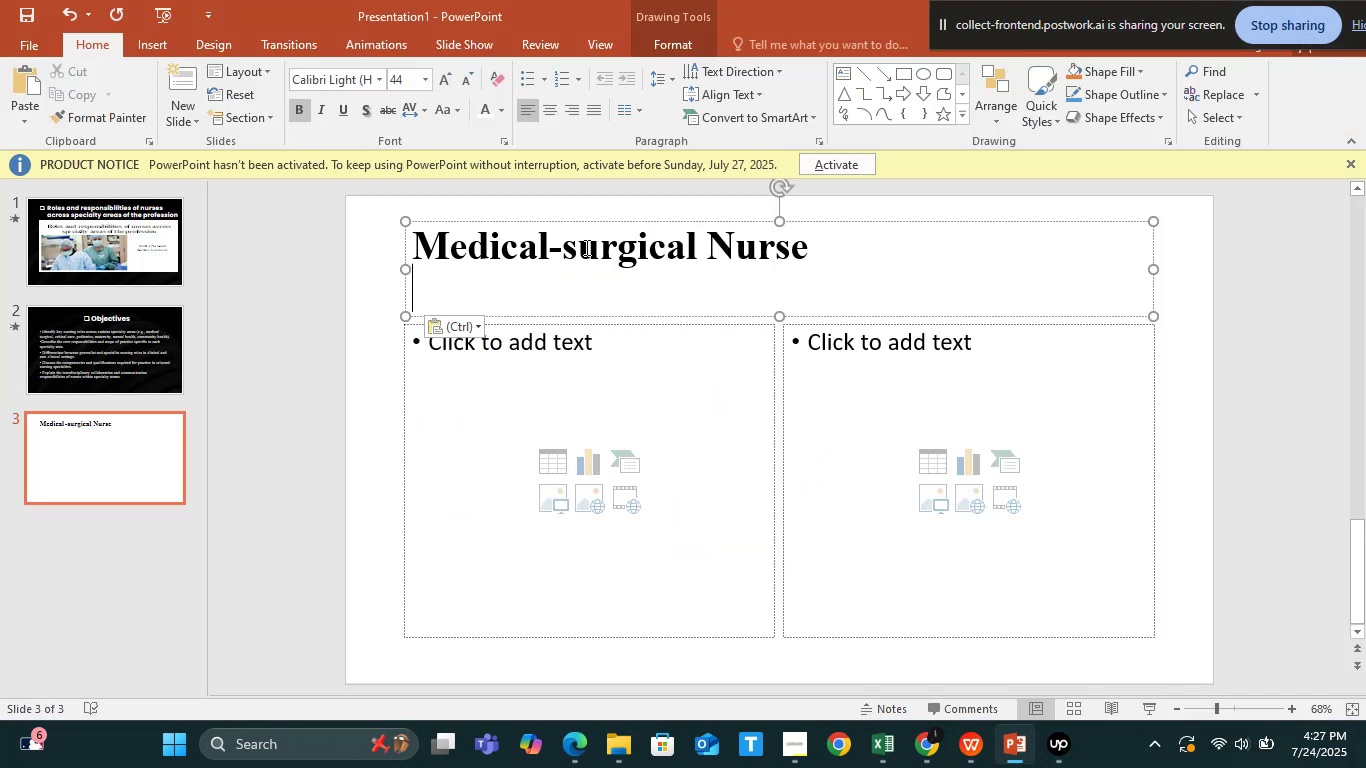 
key(Backspace)
 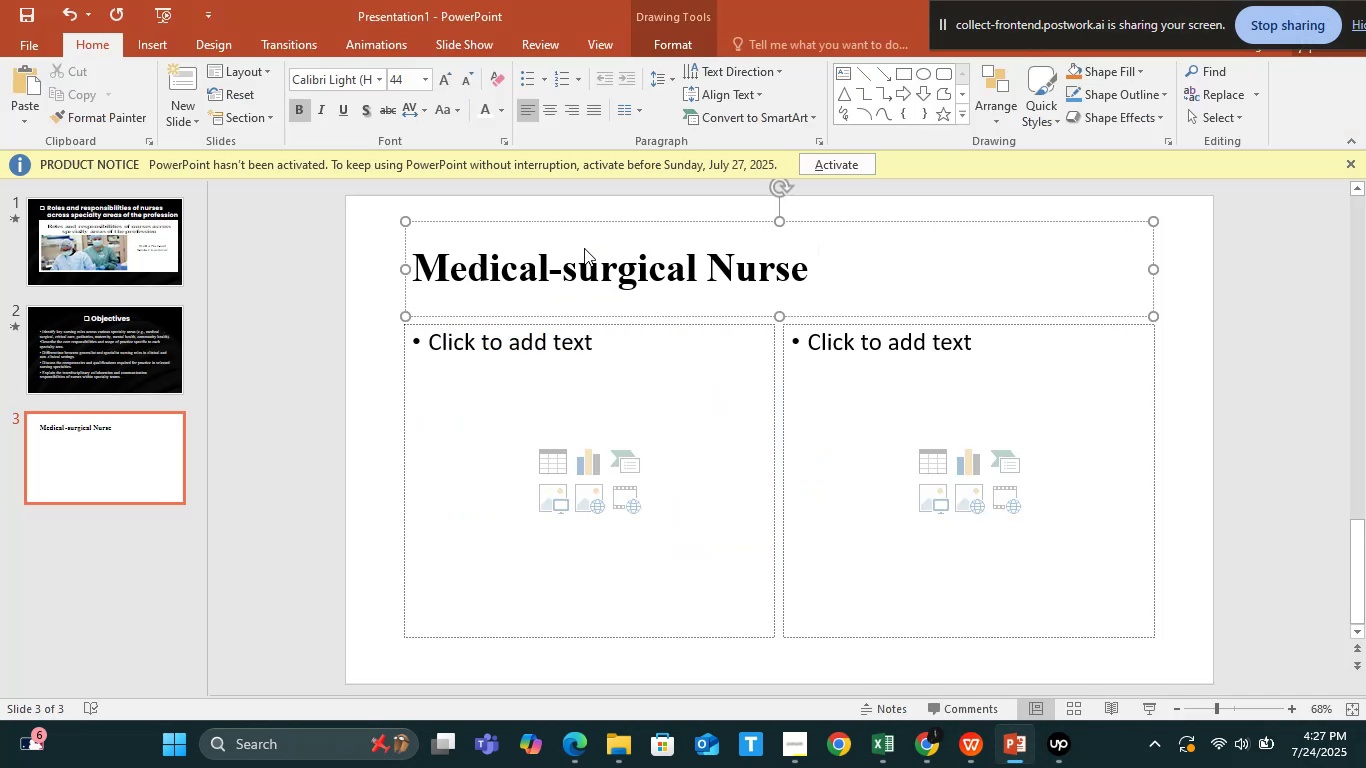 
key(Control+ControlLeft)
 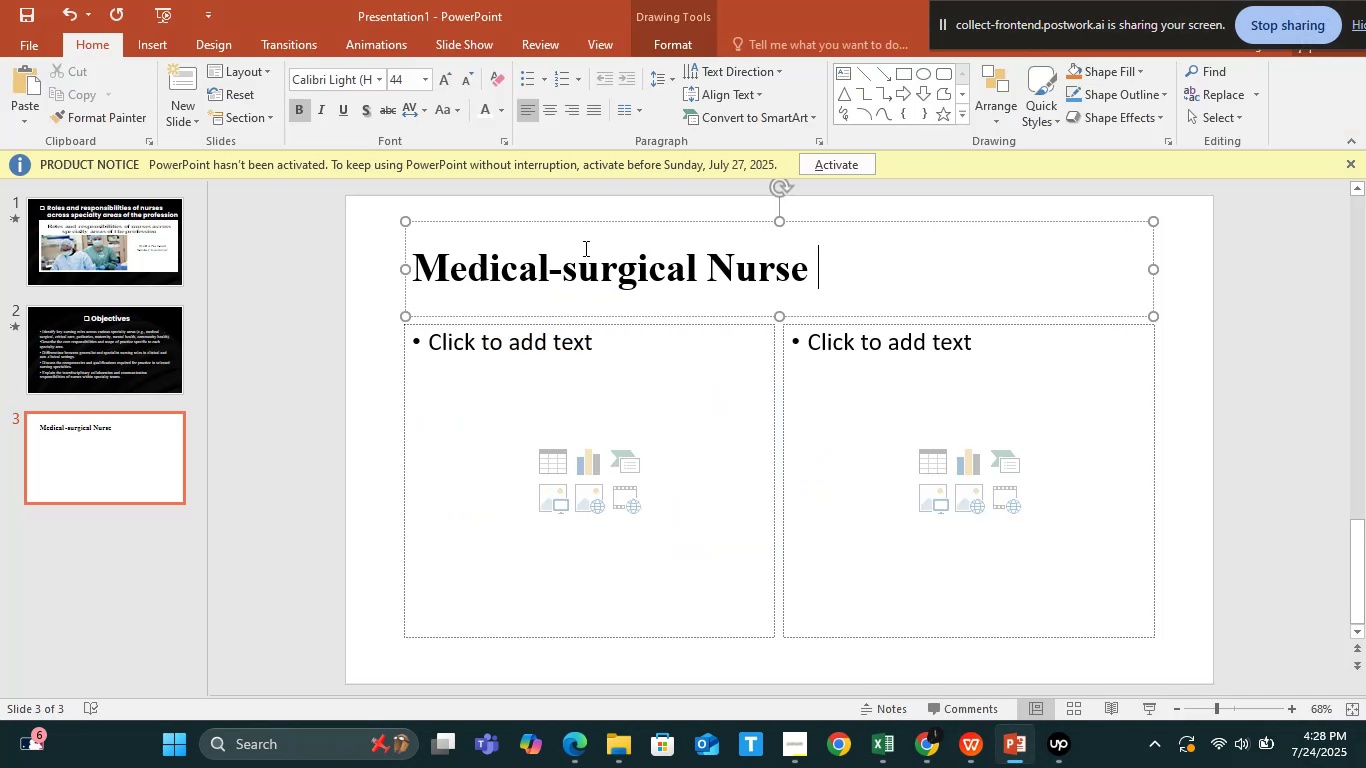 
key(Control+A)
 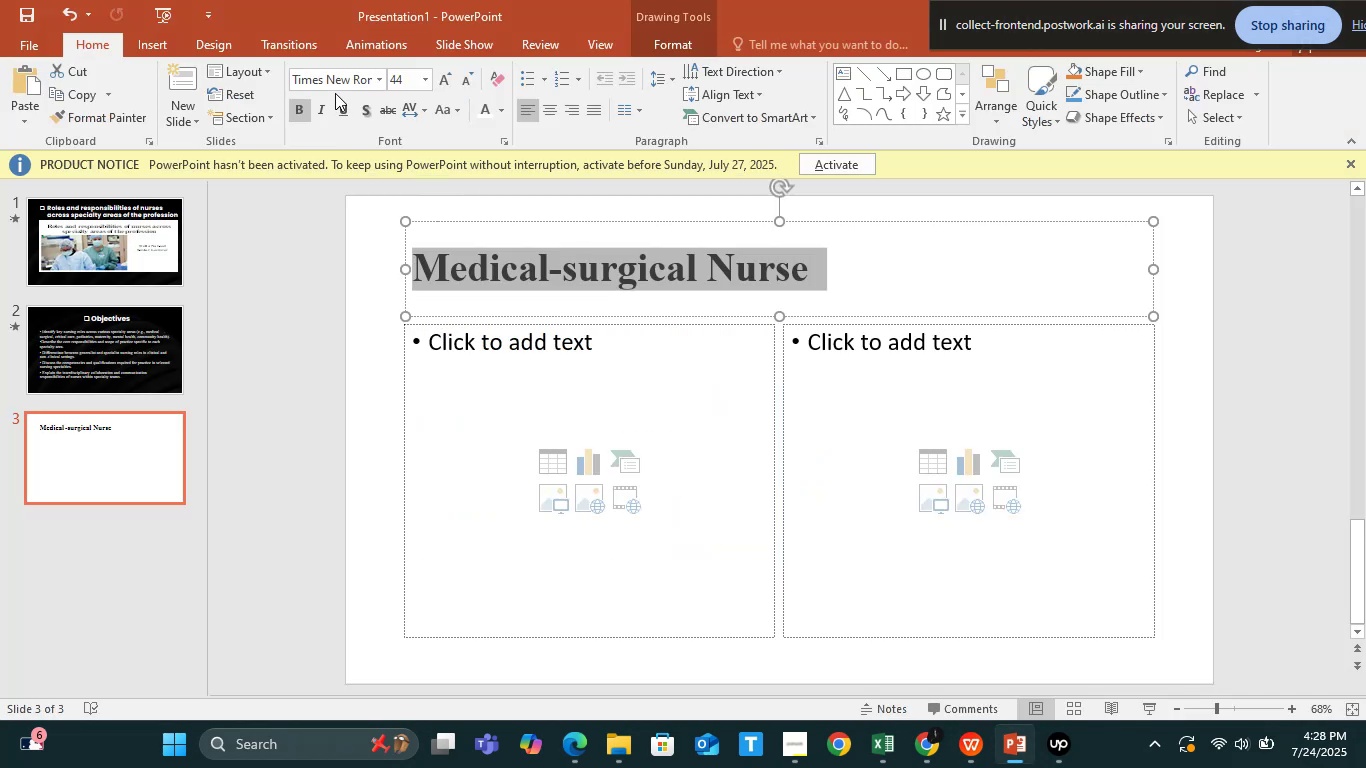 
left_click([332, 83])
 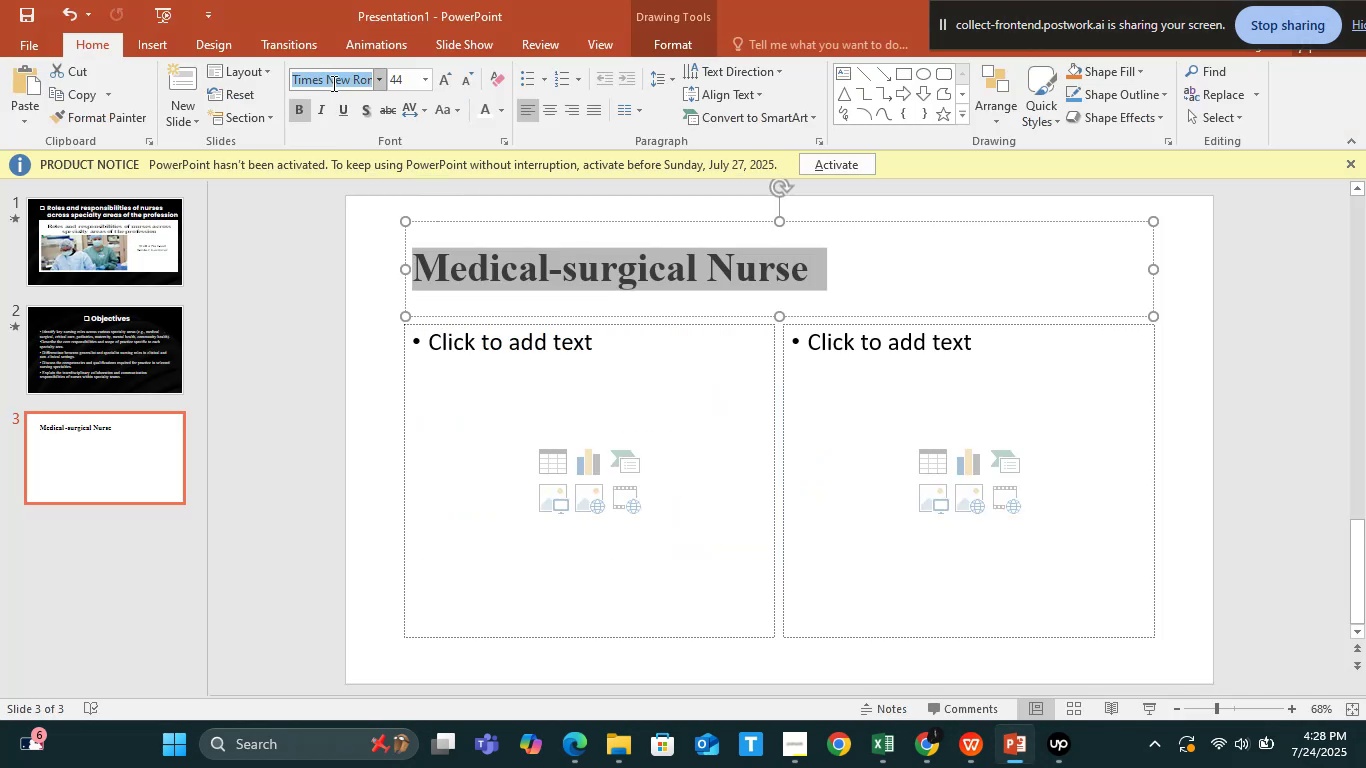 
type(po)
 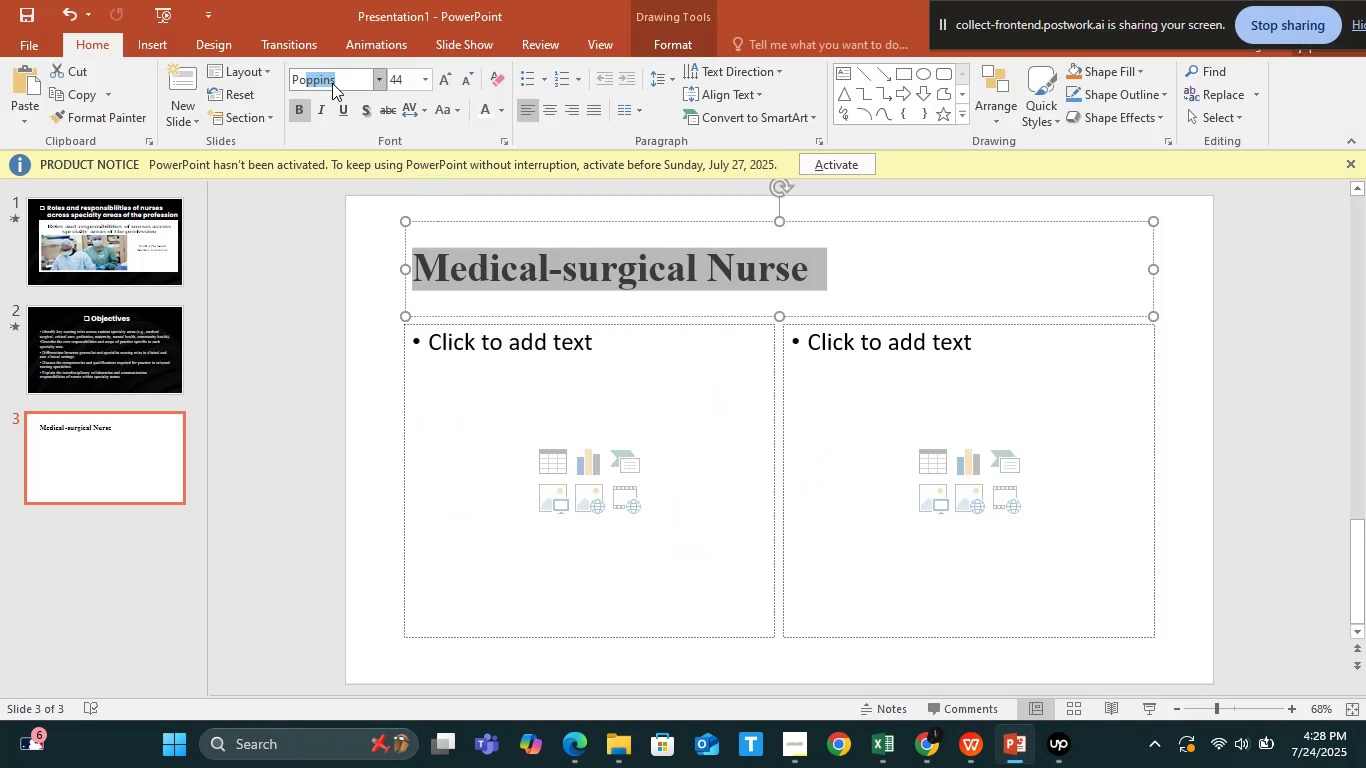 
key(Enter)
 